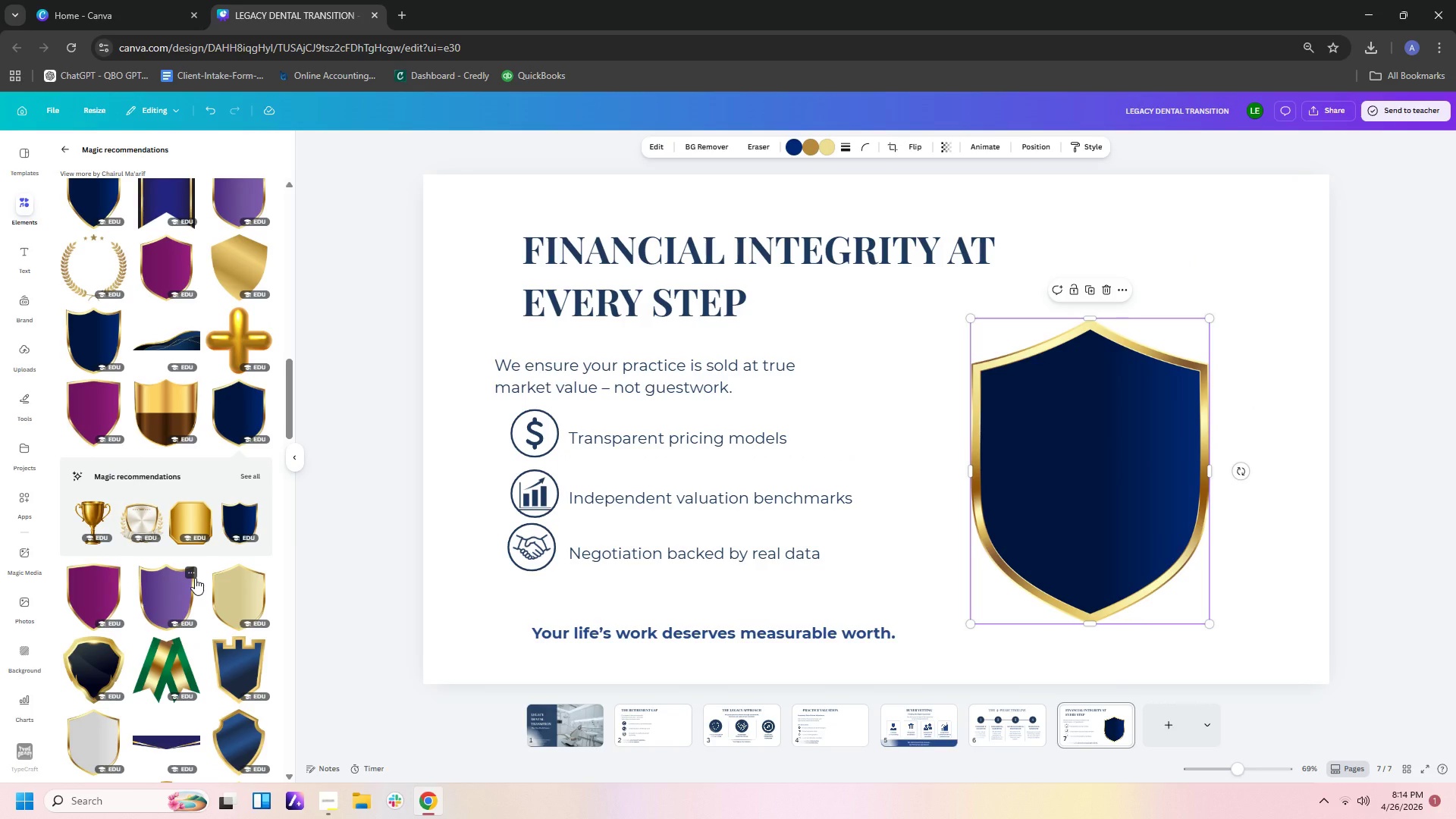 
left_click([1280, 441])
 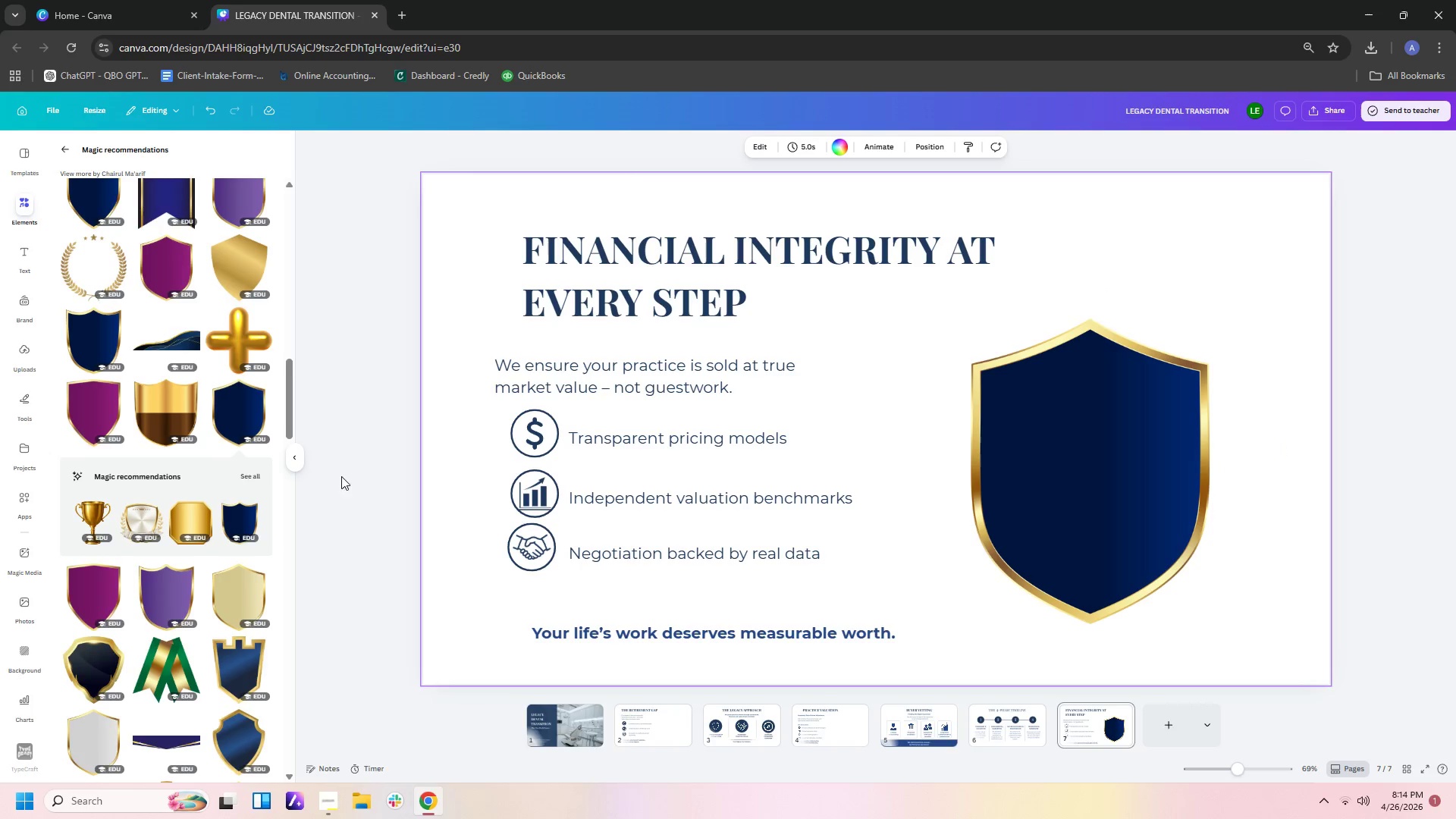 
scroll: coordinate [235, 474], scroll_direction: down, amount: 6.0
 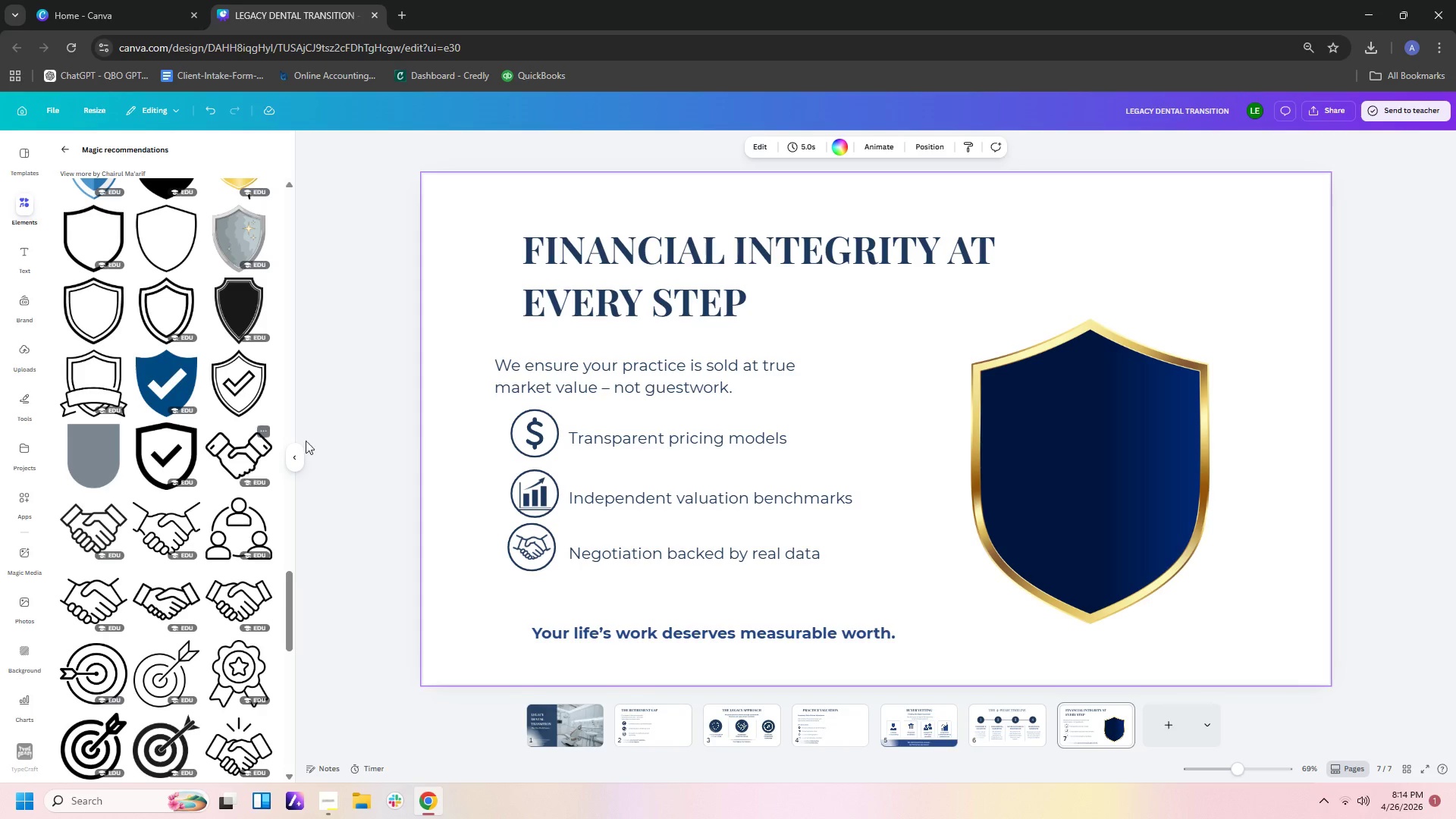 
scroll: coordinate [127, 227], scroll_direction: up, amount: 1.0
 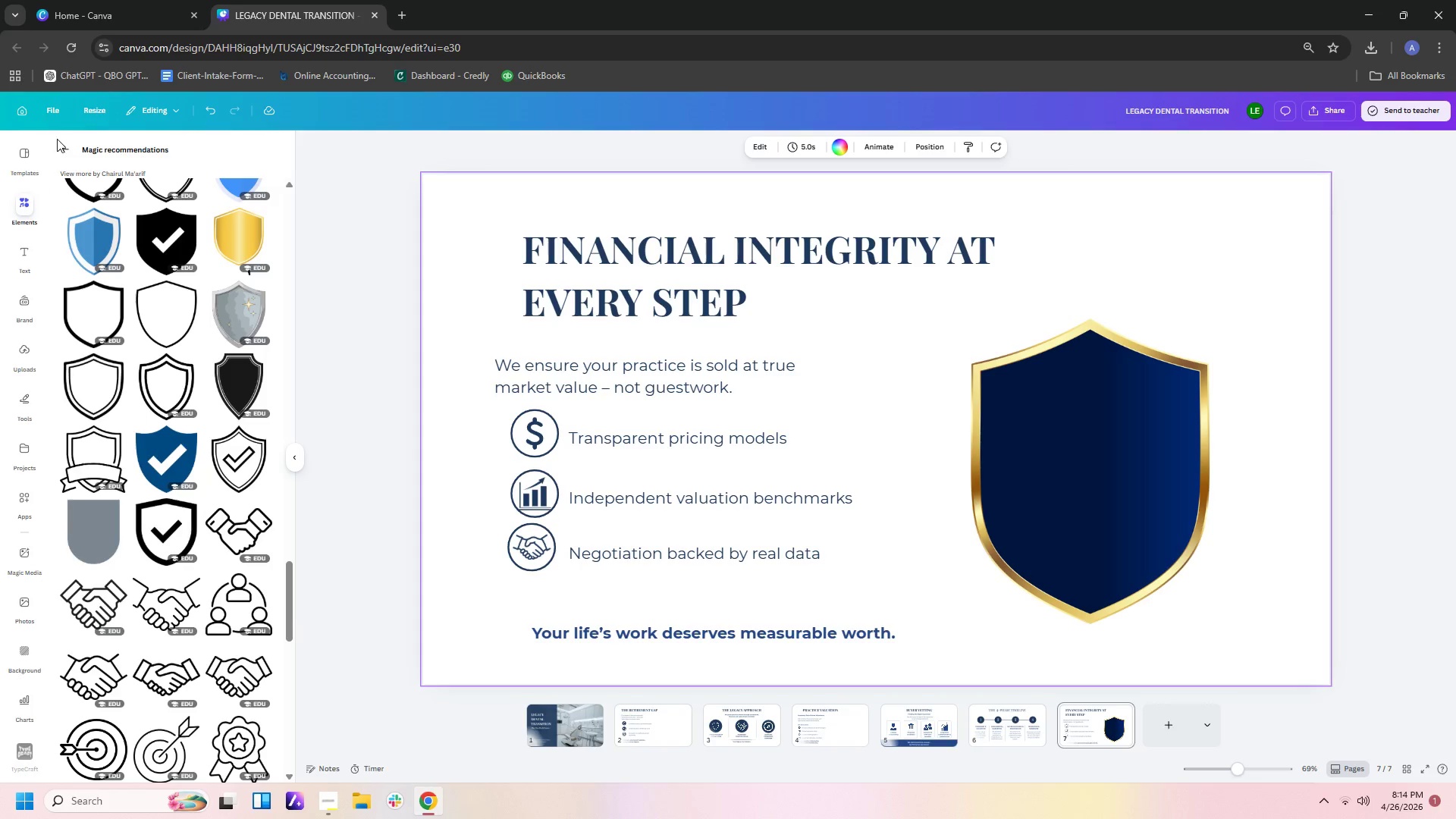 
left_click([59, 144])
 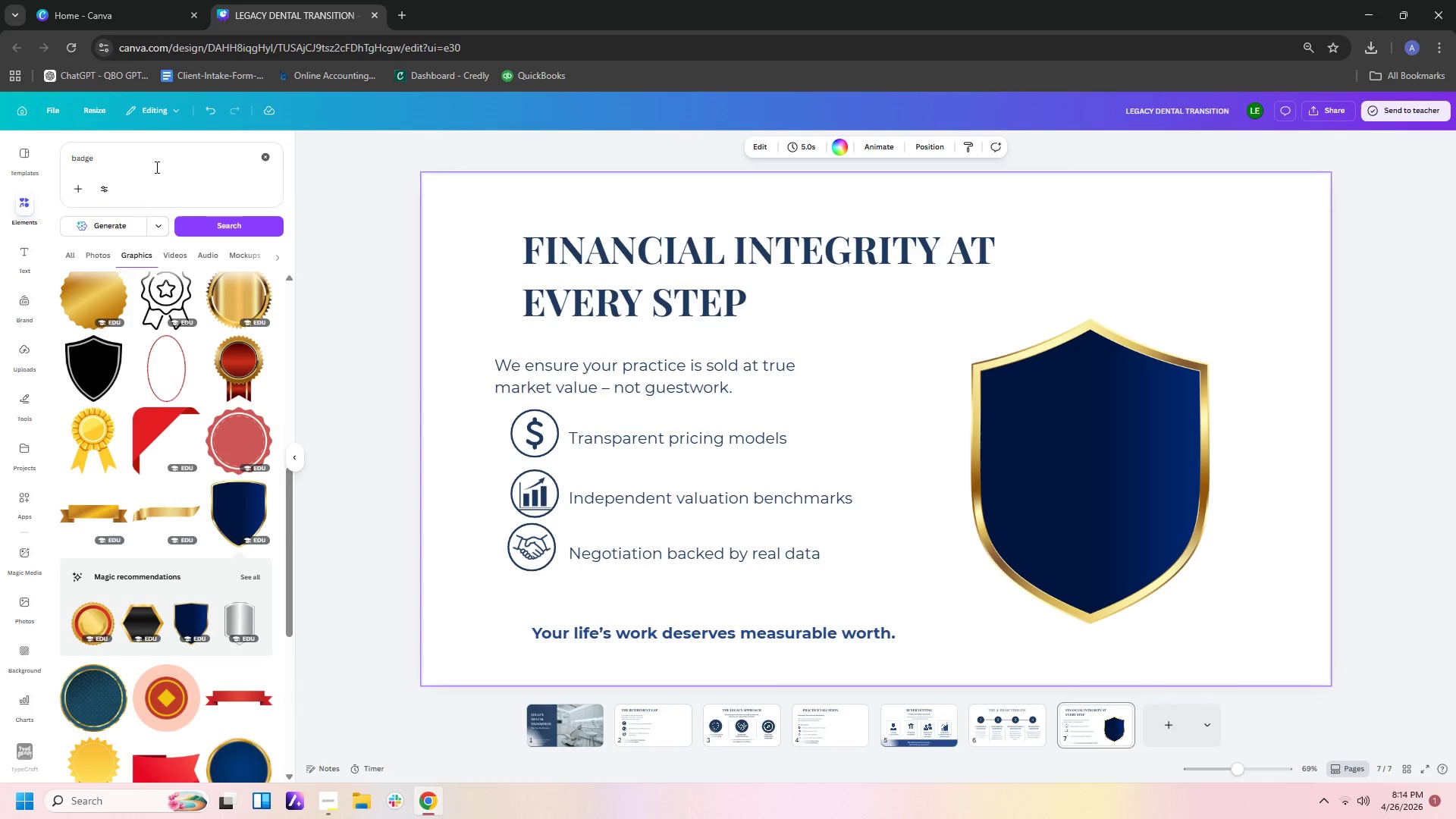 
left_click_drag(start_coordinate=[150, 154], to_coordinate=[0, 162])
 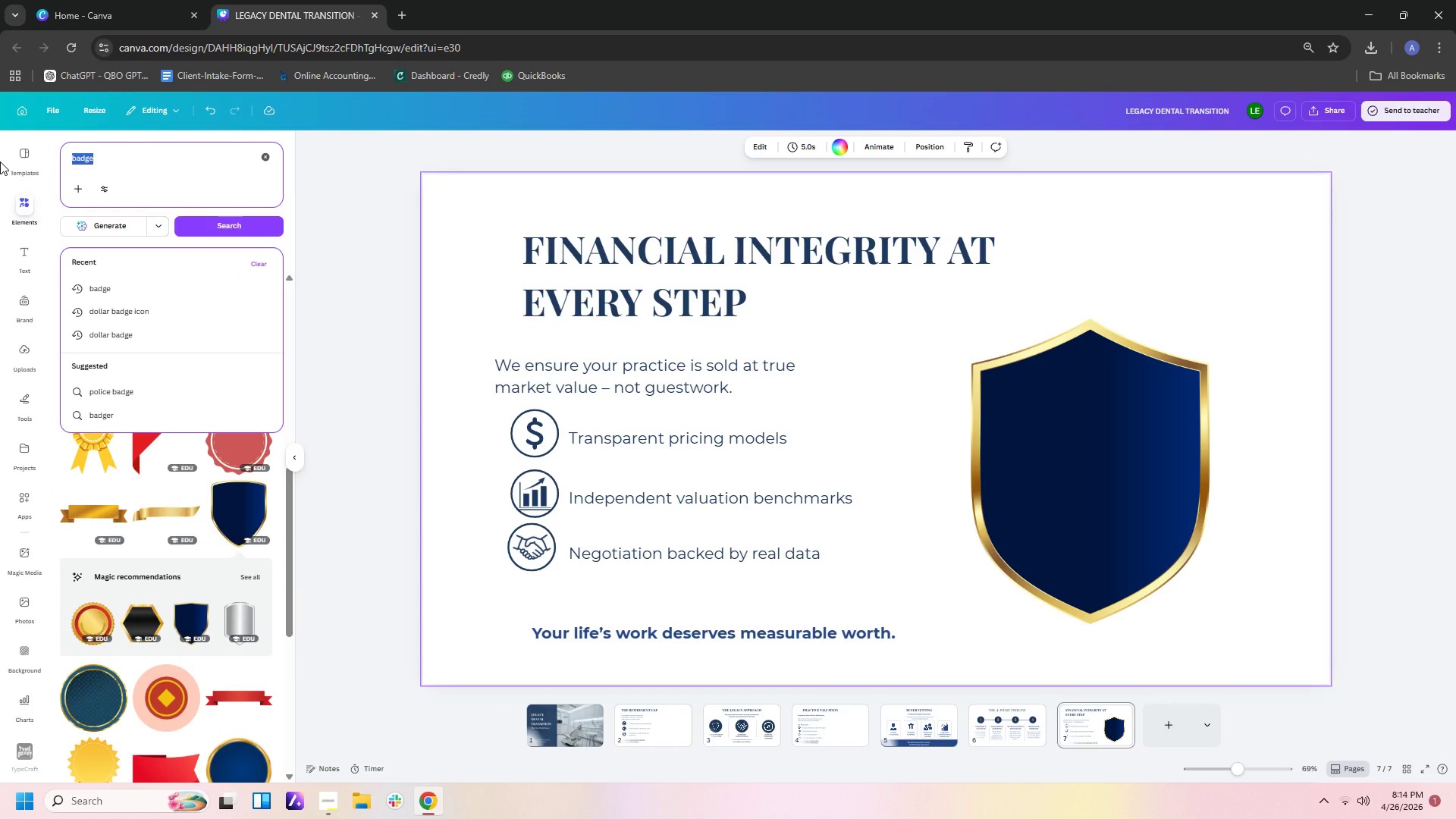 
type(dollar)
 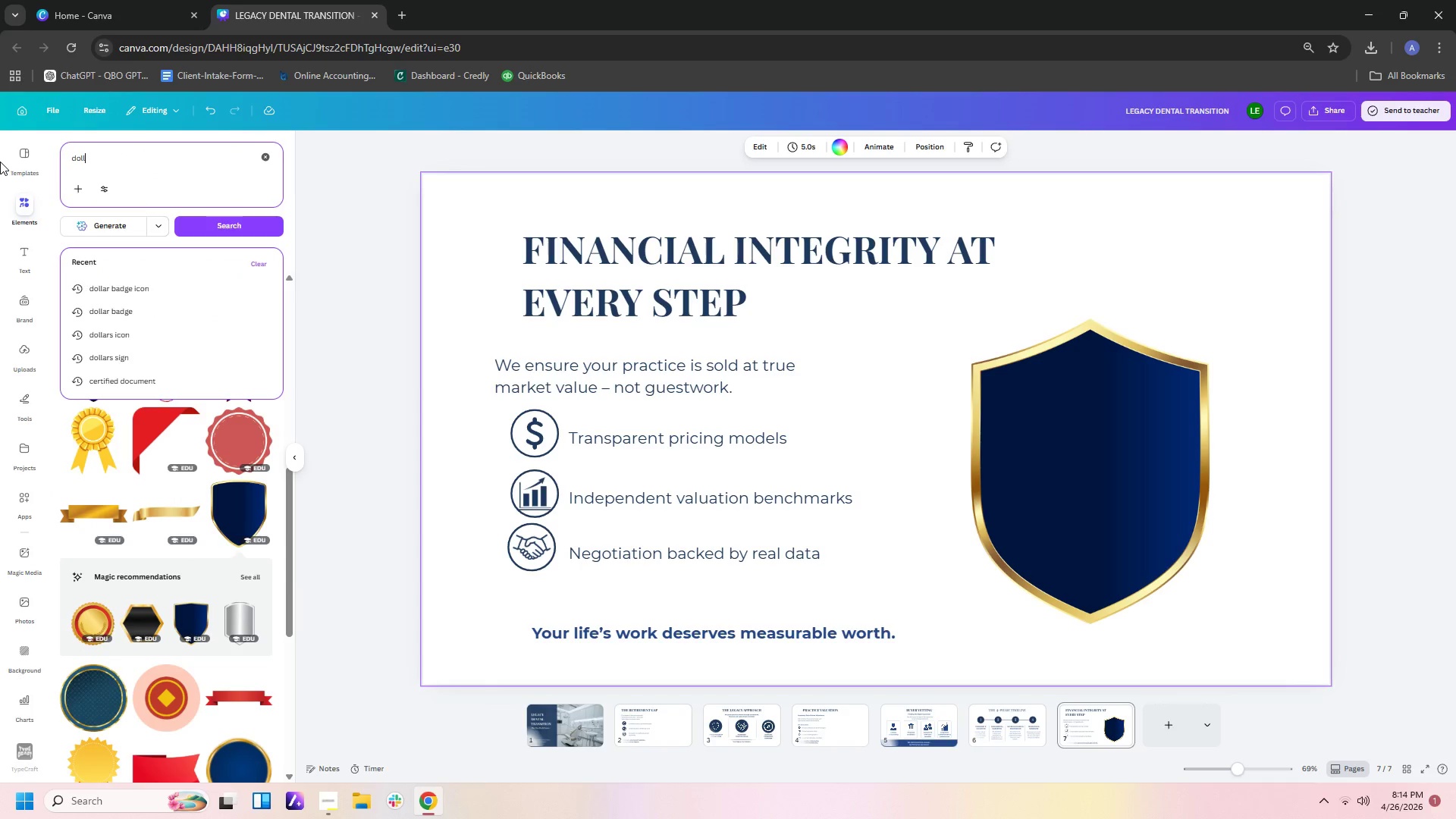 
key(Enter)
 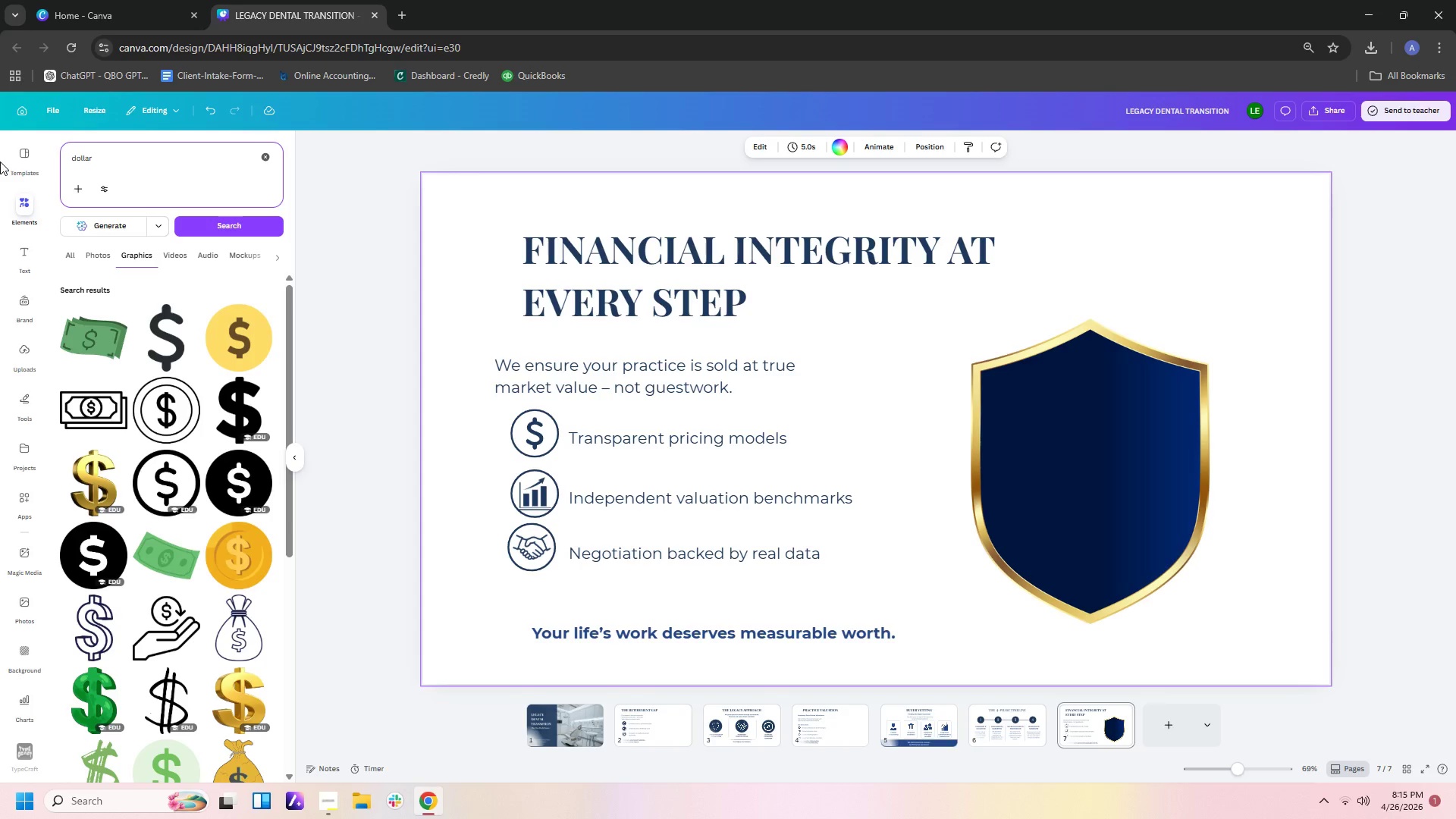 
wait(7.34)
 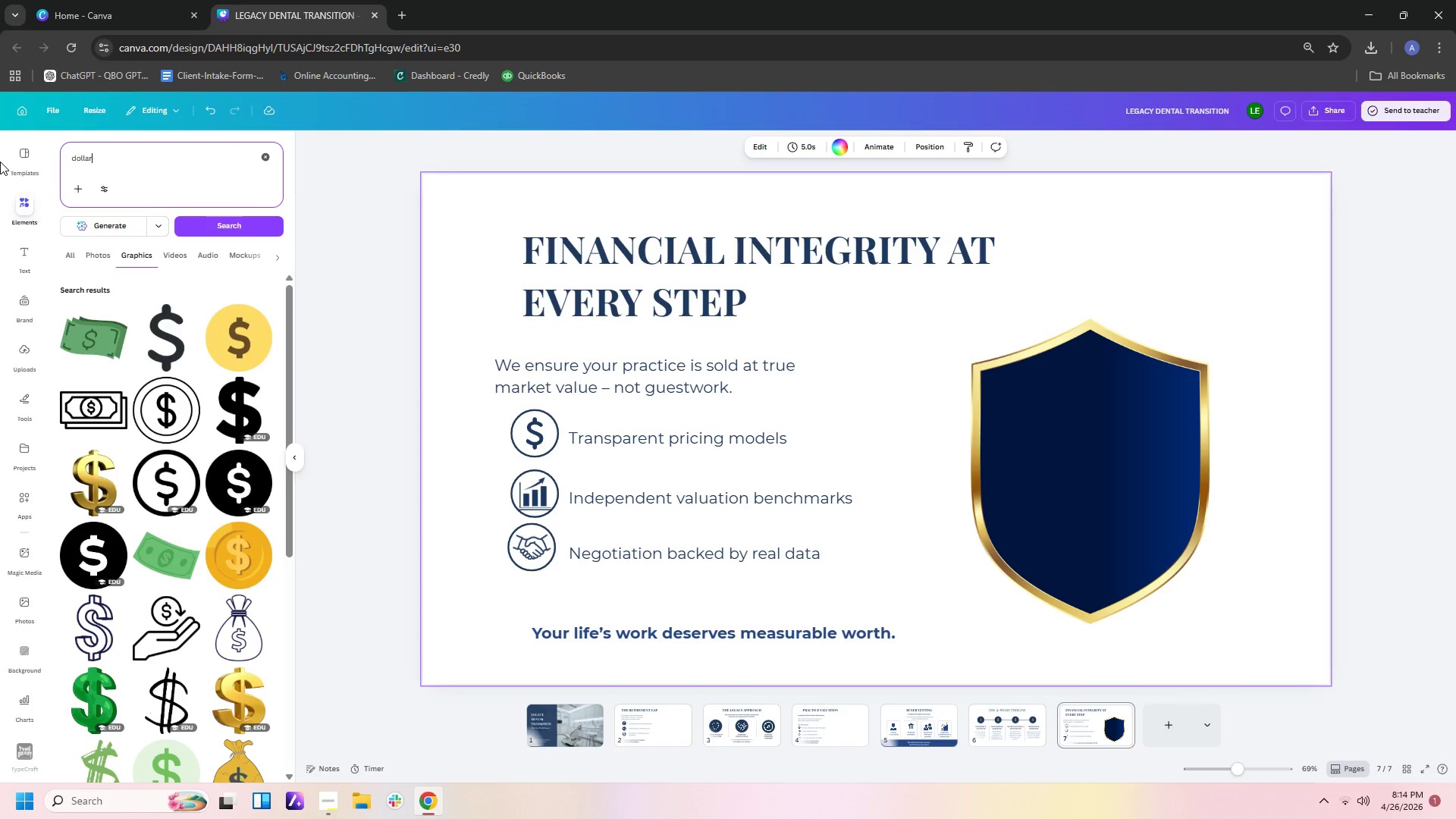 
scroll: coordinate [174, 464], scroll_direction: down, amount: 10.0
 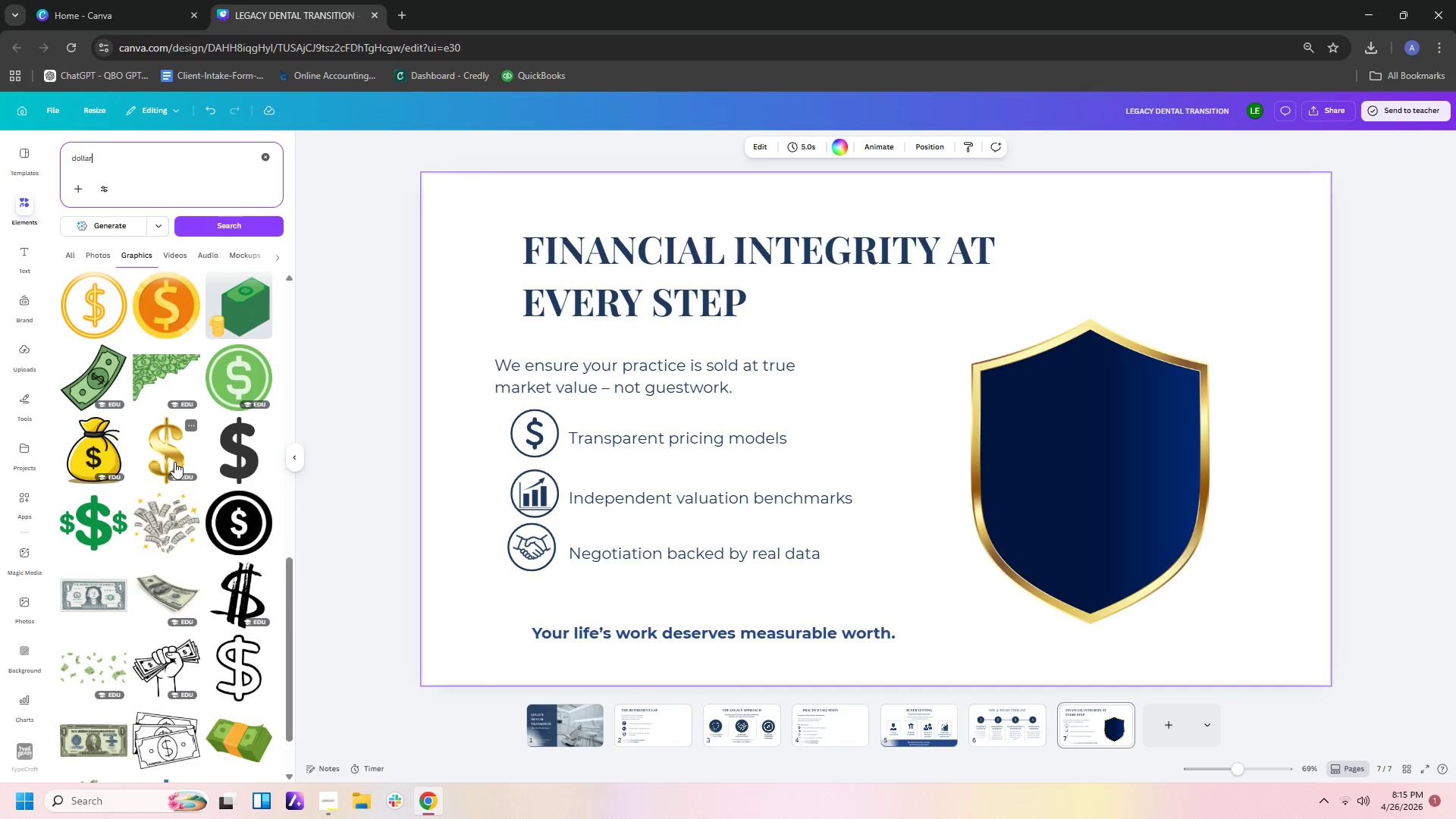 
left_click([174, 462])
 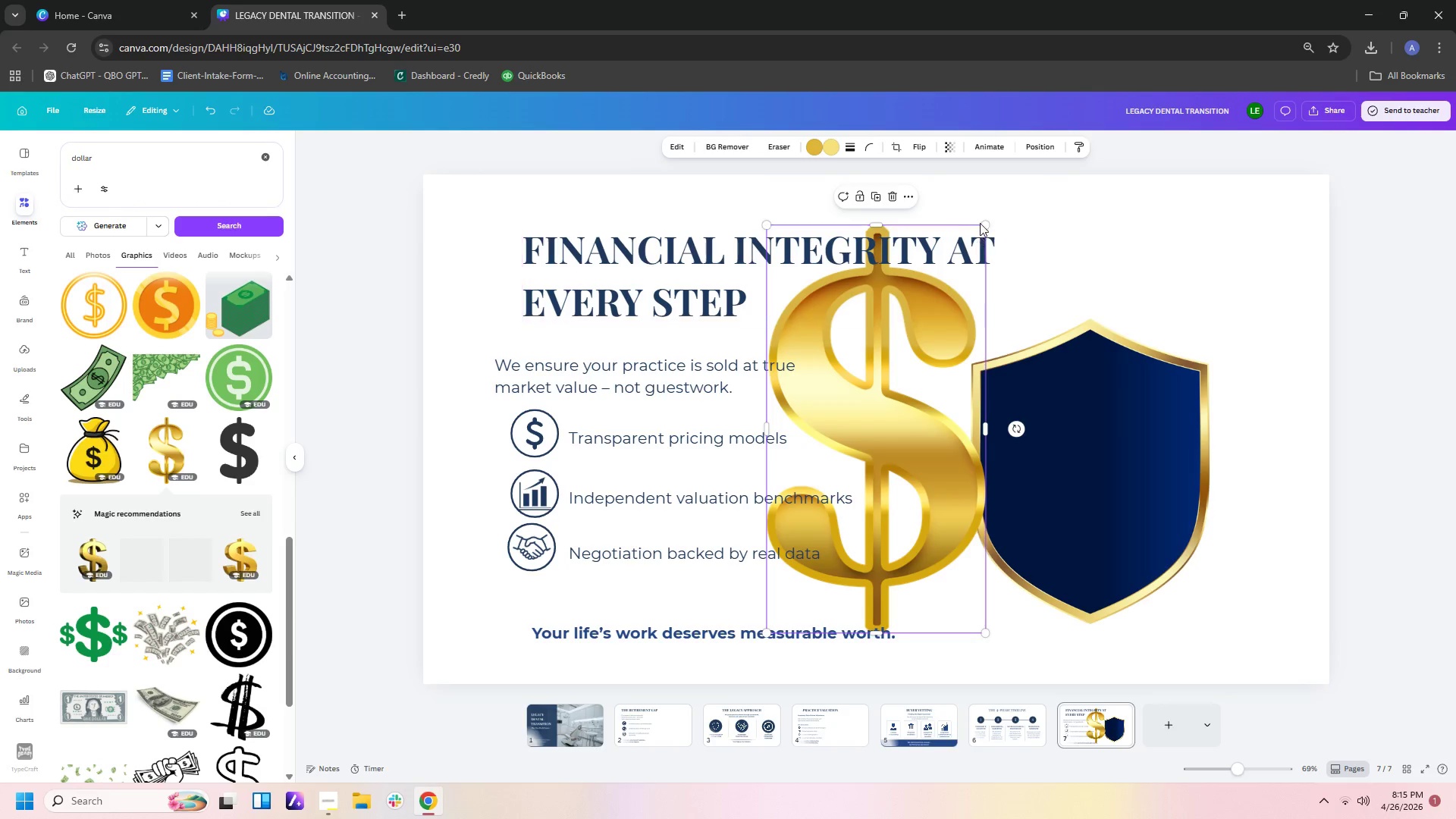 
left_click_drag(start_coordinate=[986, 221], to_coordinate=[854, 427])
 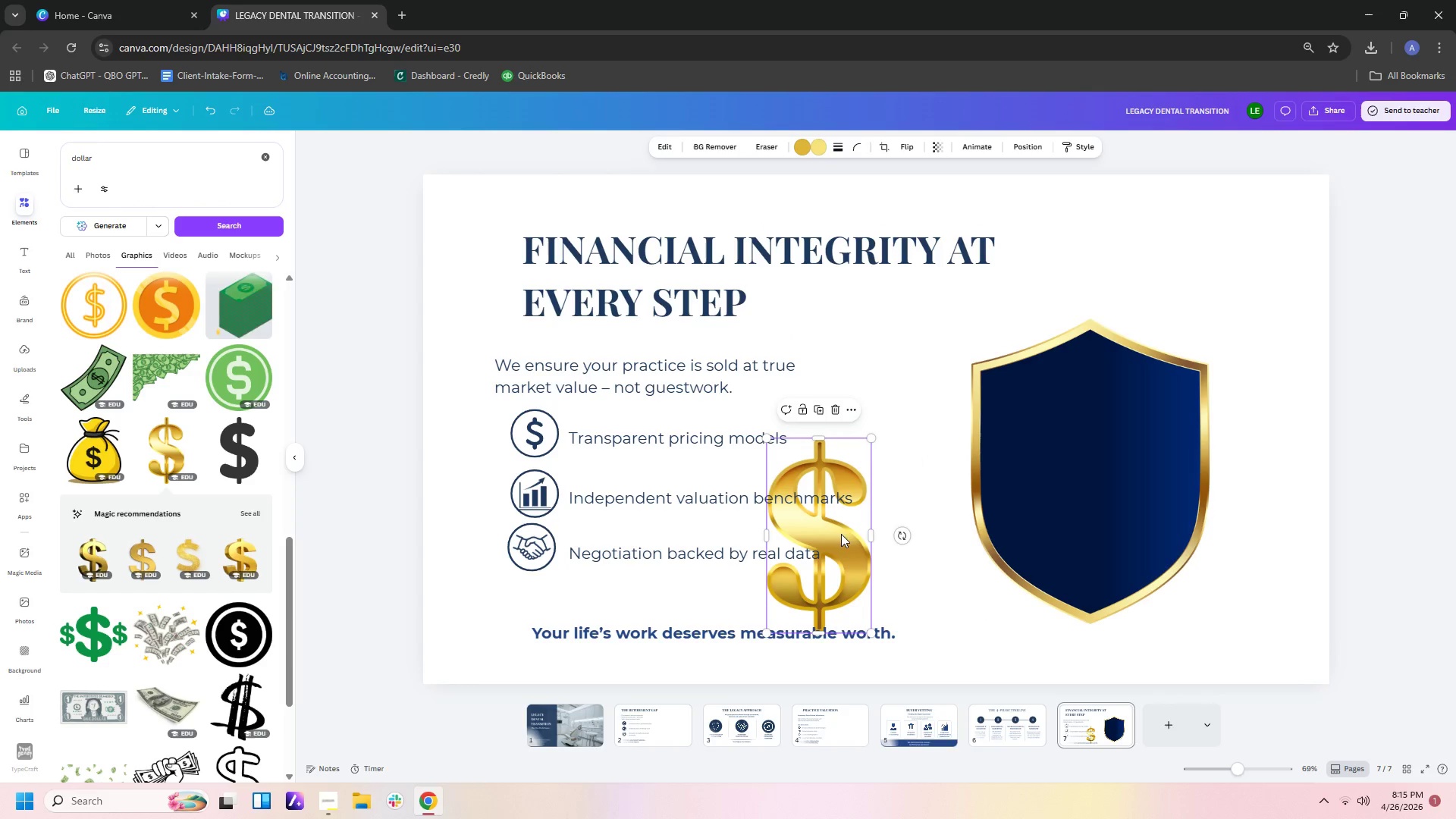 
left_click_drag(start_coordinate=[827, 546], to_coordinate=[1095, 478])
 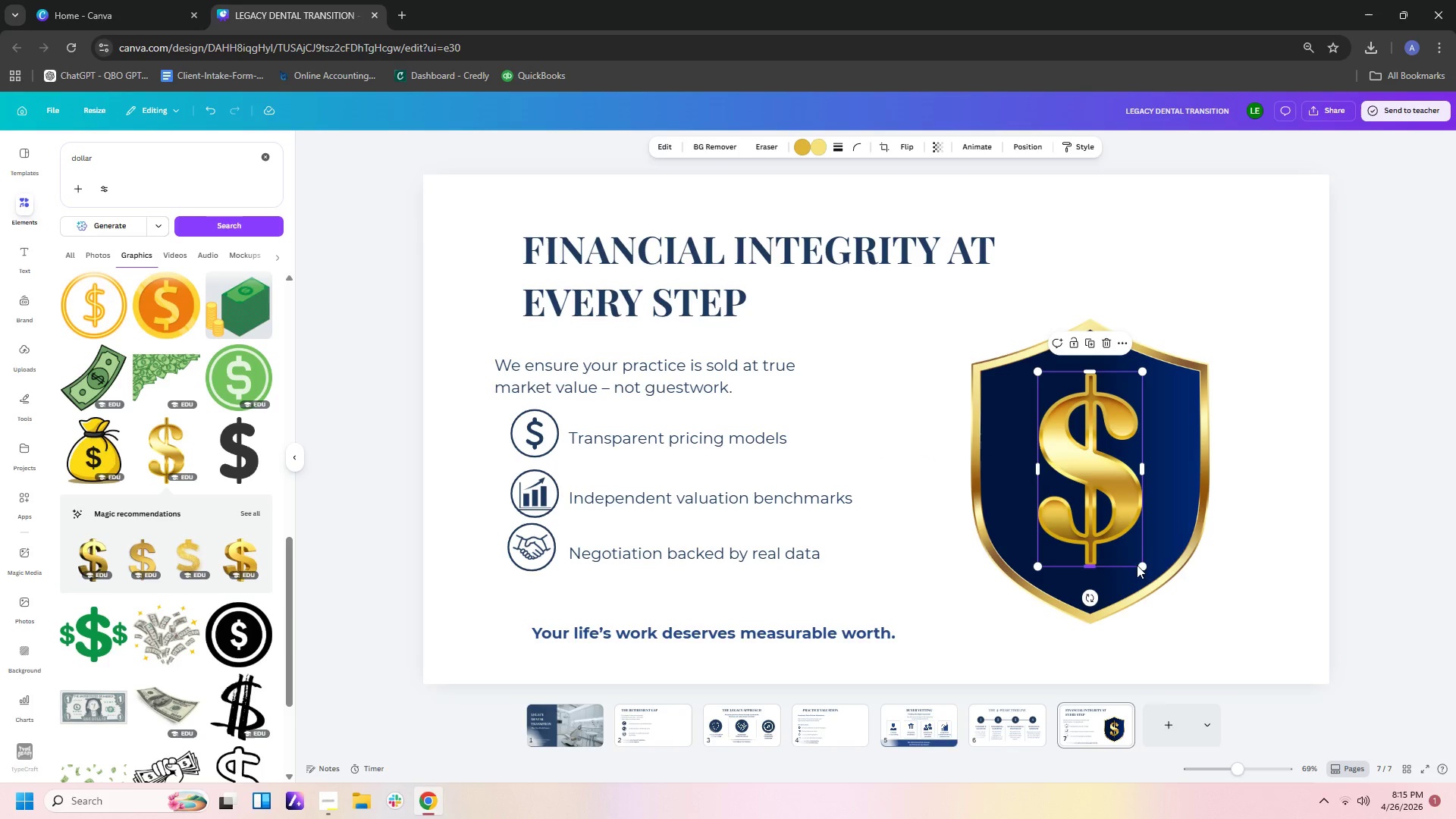 
left_click_drag(start_coordinate=[1143, 567], to_coordinate=[1141, 511])
 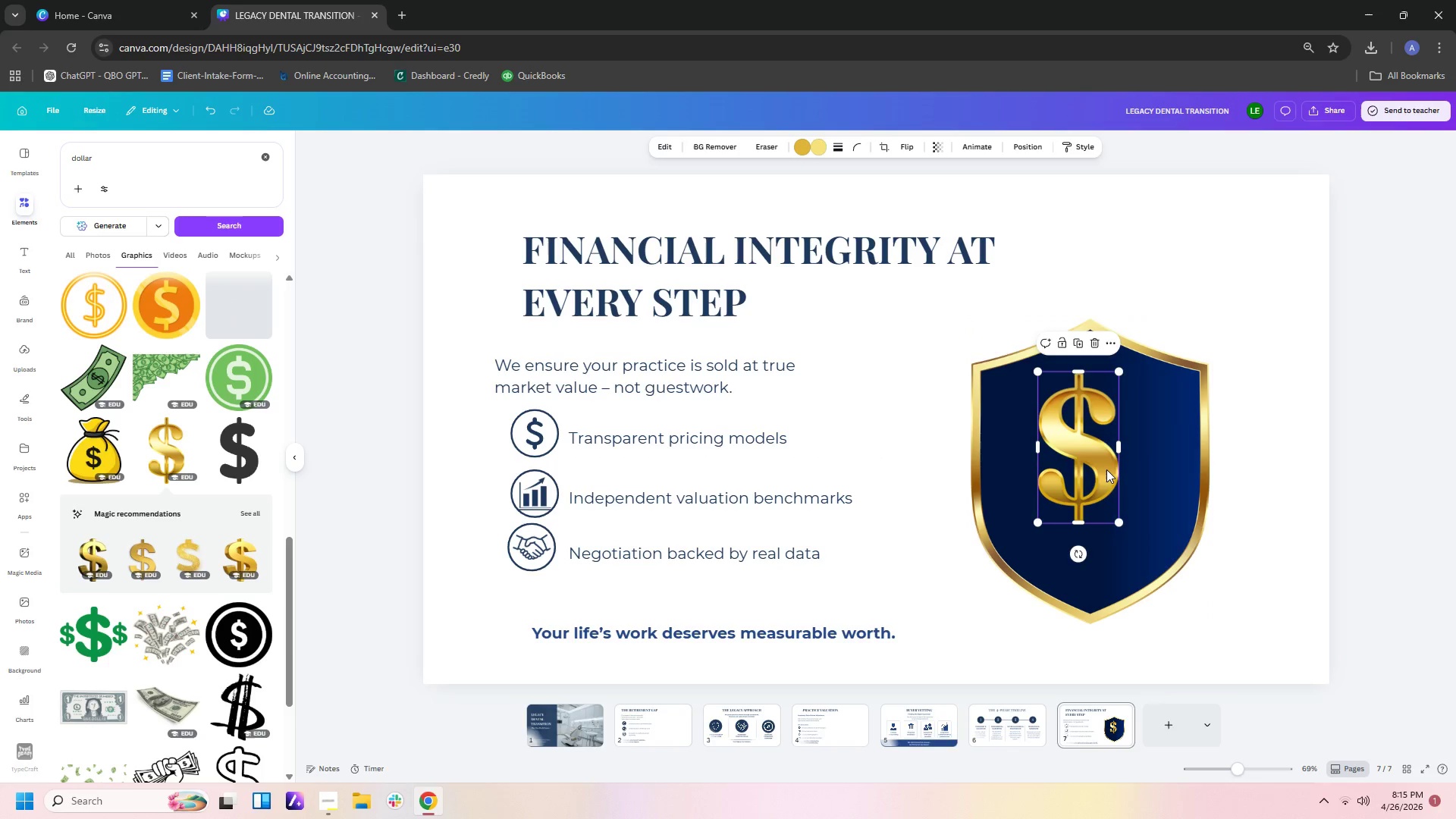 
left_click_drag(start_coordinate=[1106, 469], to_coordinate=[1120, 476])
 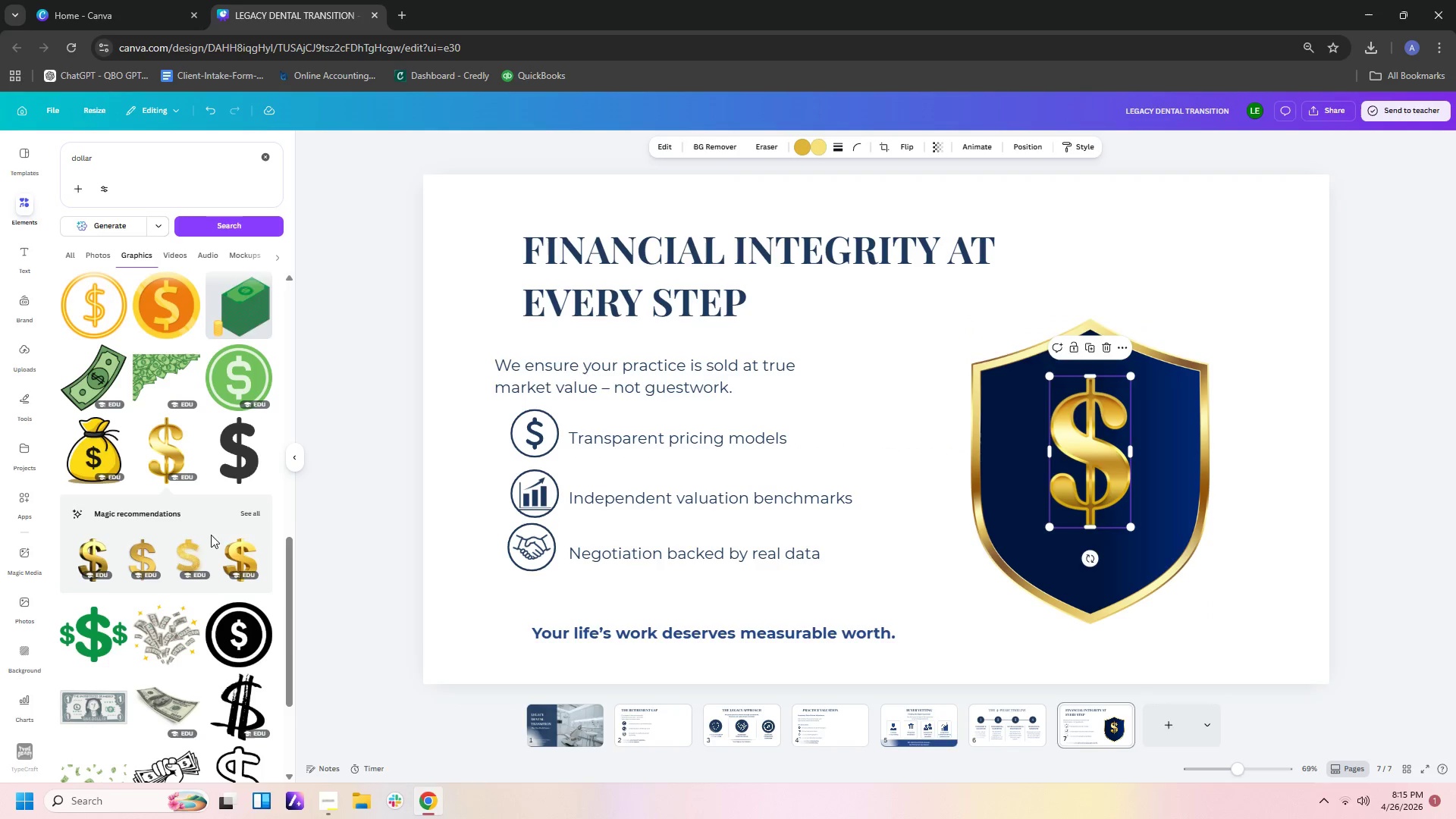 
left_click([246, 513])
 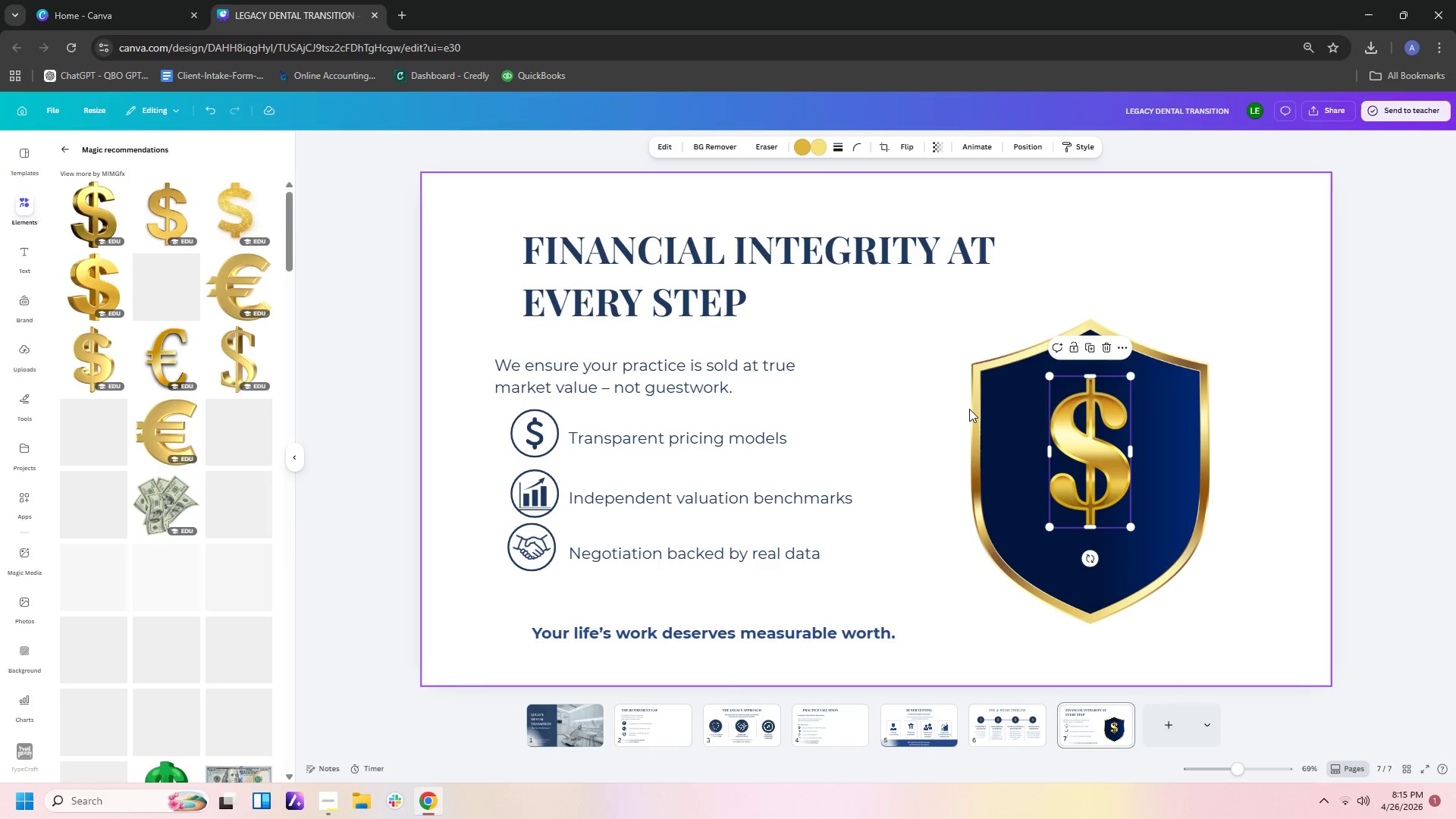 
wait(8.31)
 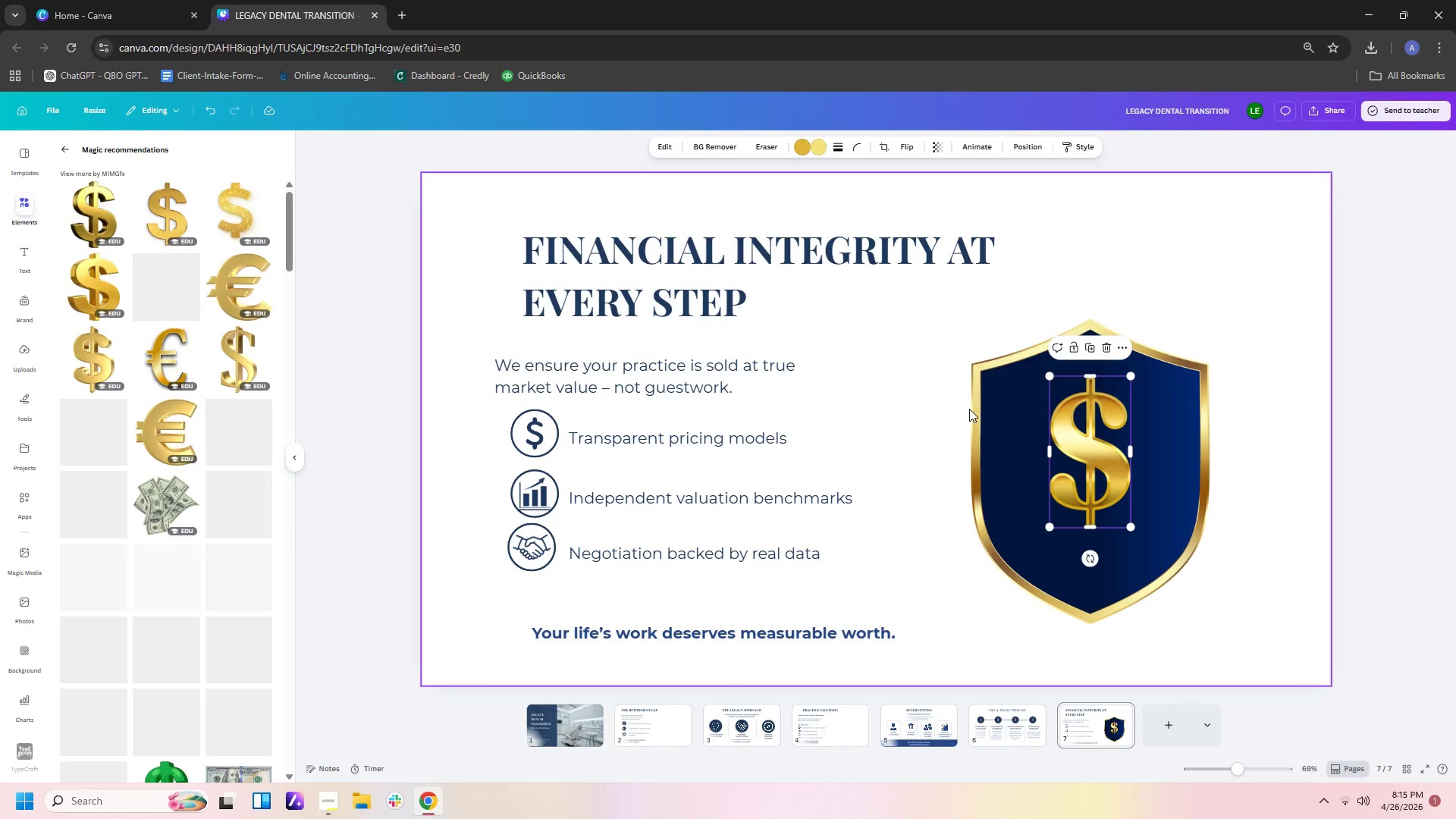 
left_click([57, 152])
 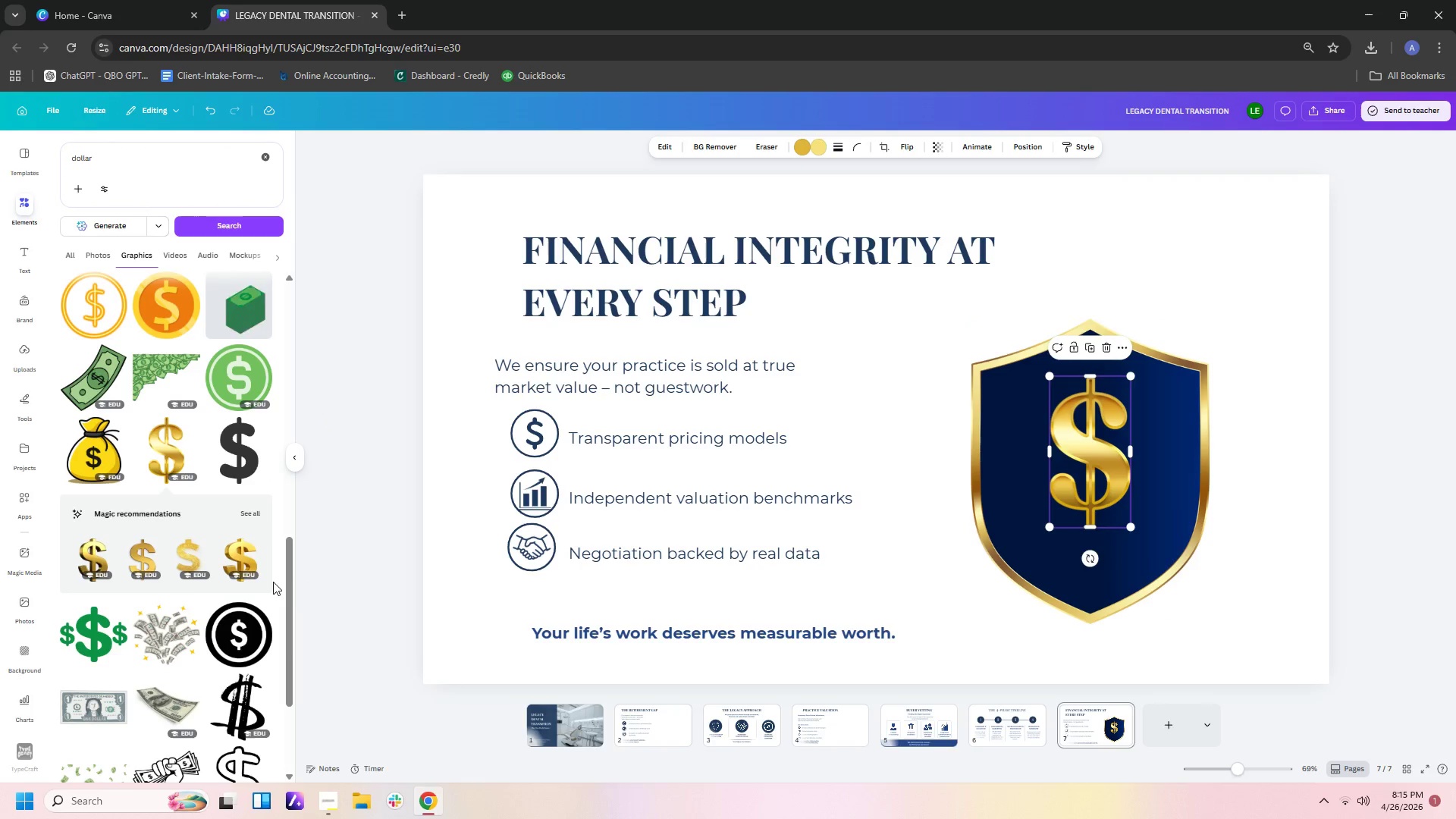 
scroll: coordinate [210, 597], scroll_direction: down, amount: 5.0
 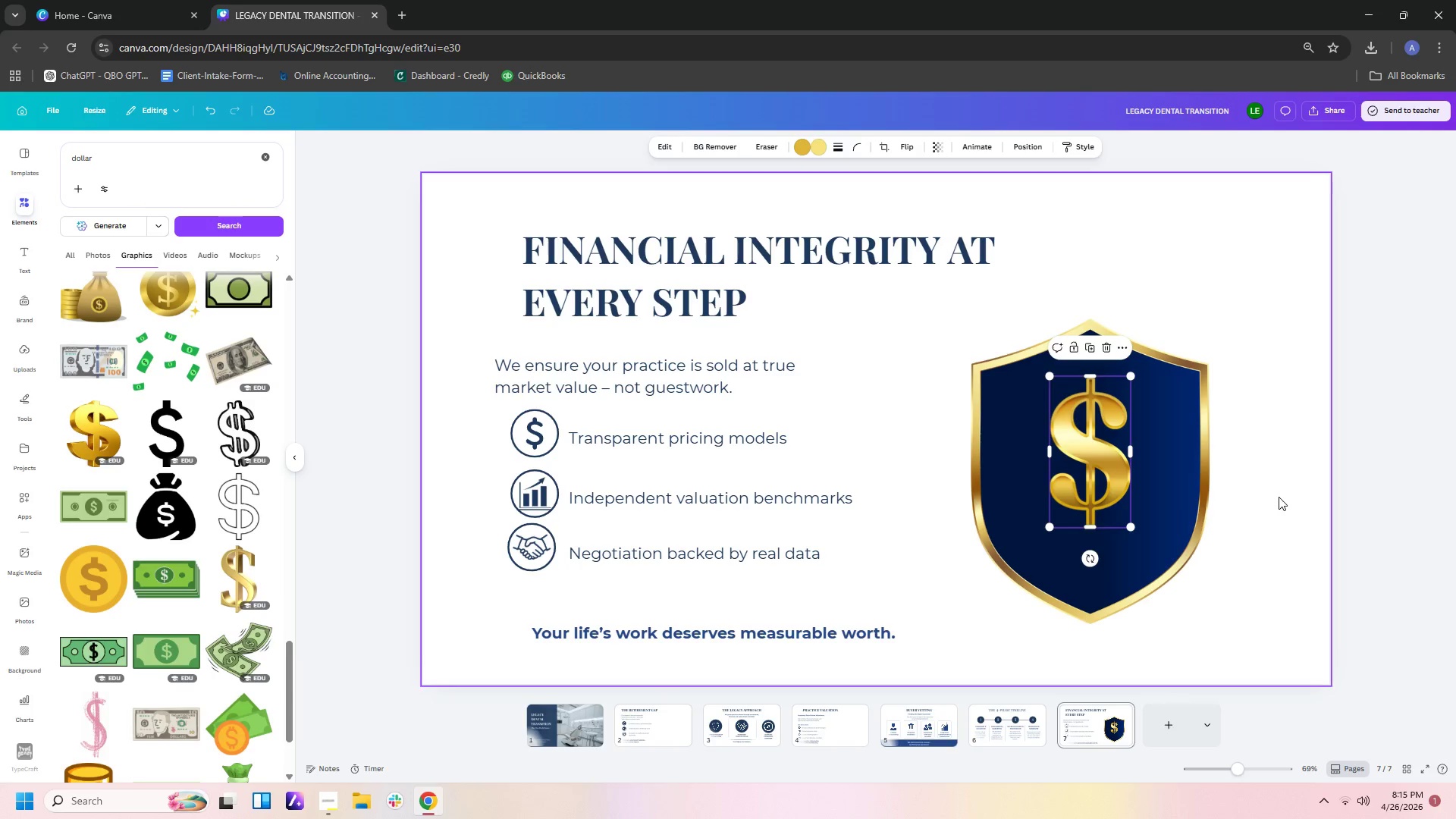 
left_click([1109, 452])
 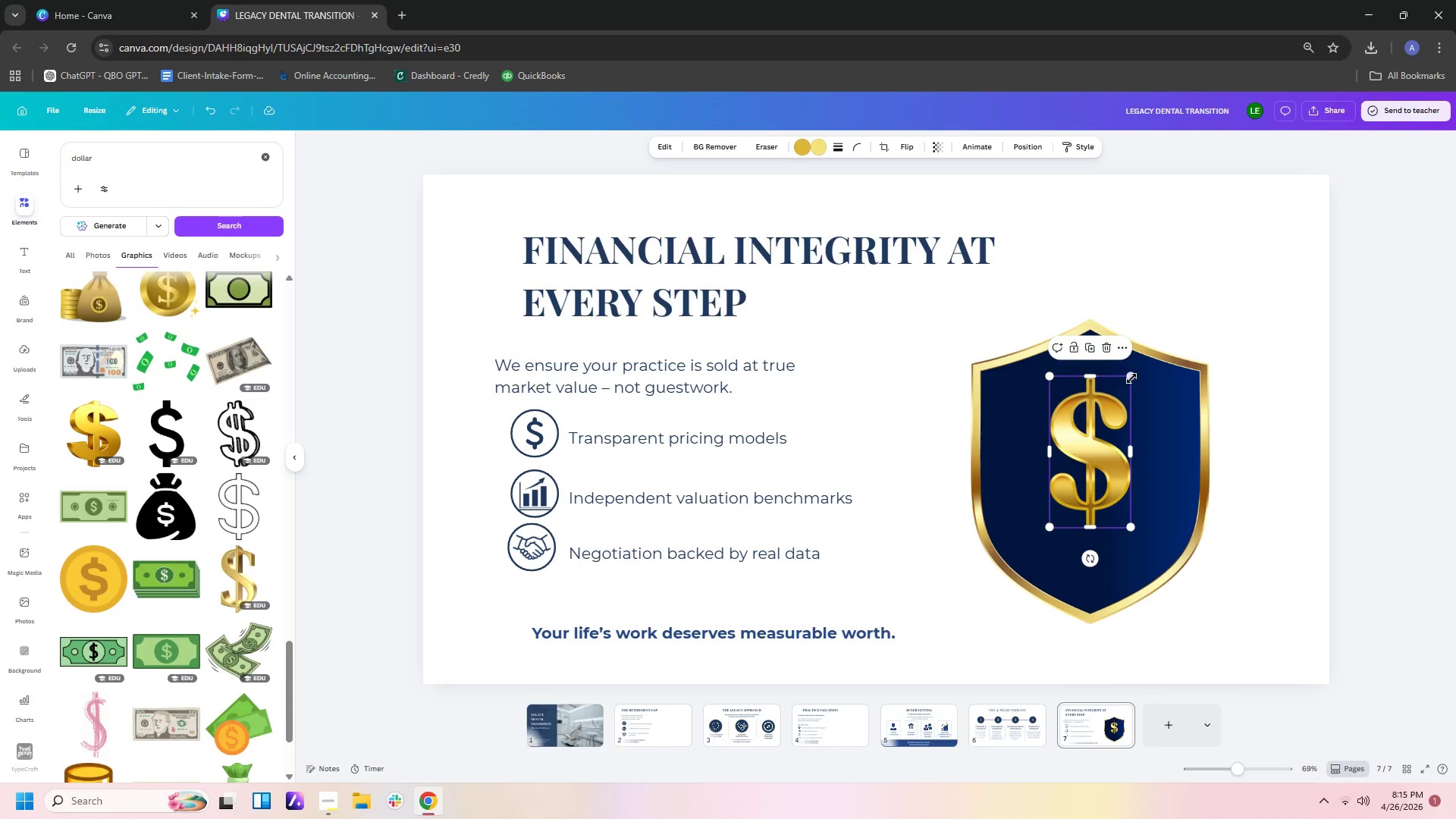 
left_click_drag(start_coordinate=[1134, 374], to_coordinate=[1128, 394])
 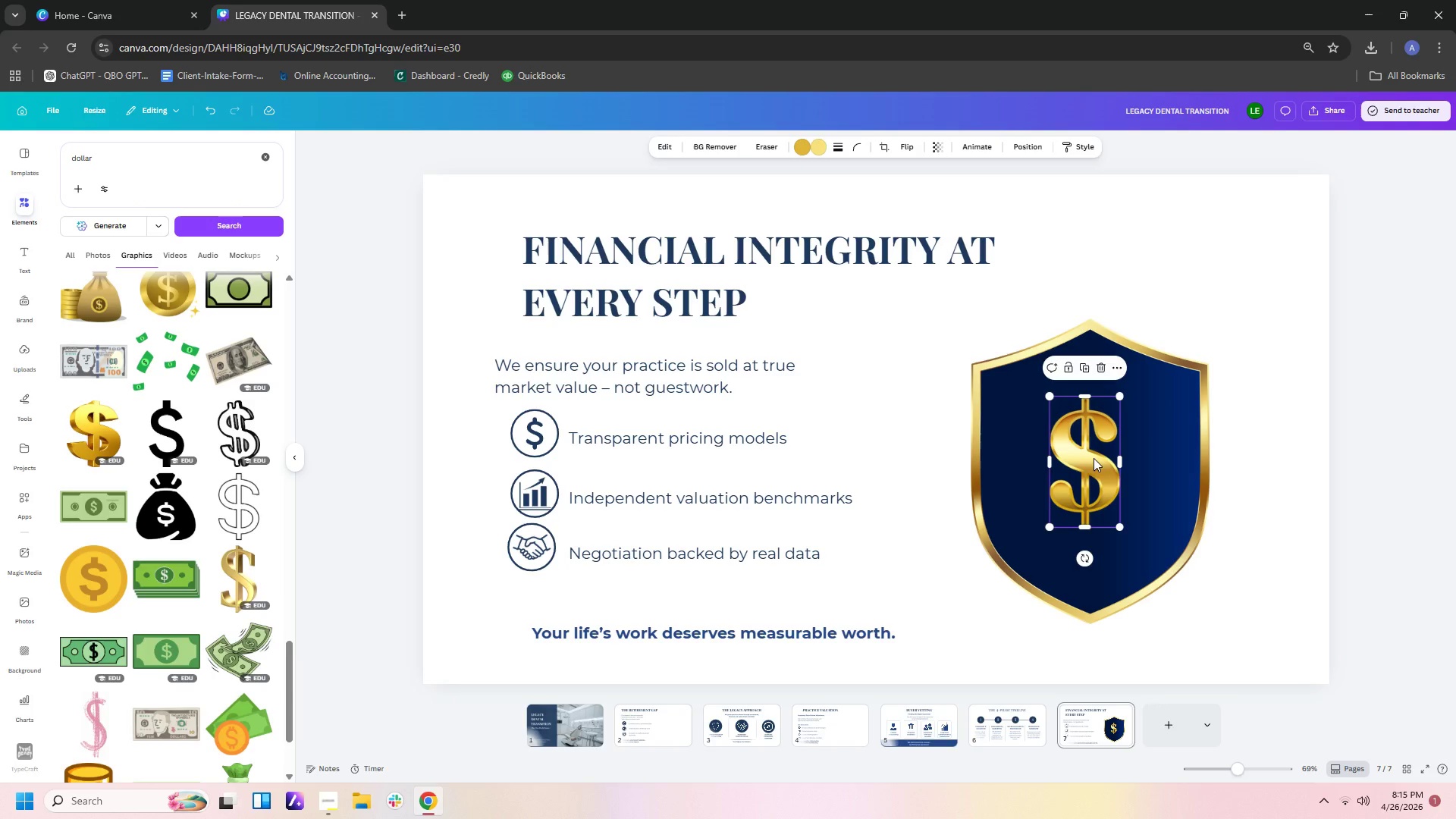 
left_click_drag(start_coordinate=[1094, 458], to_coordinate=[1097, 466])
 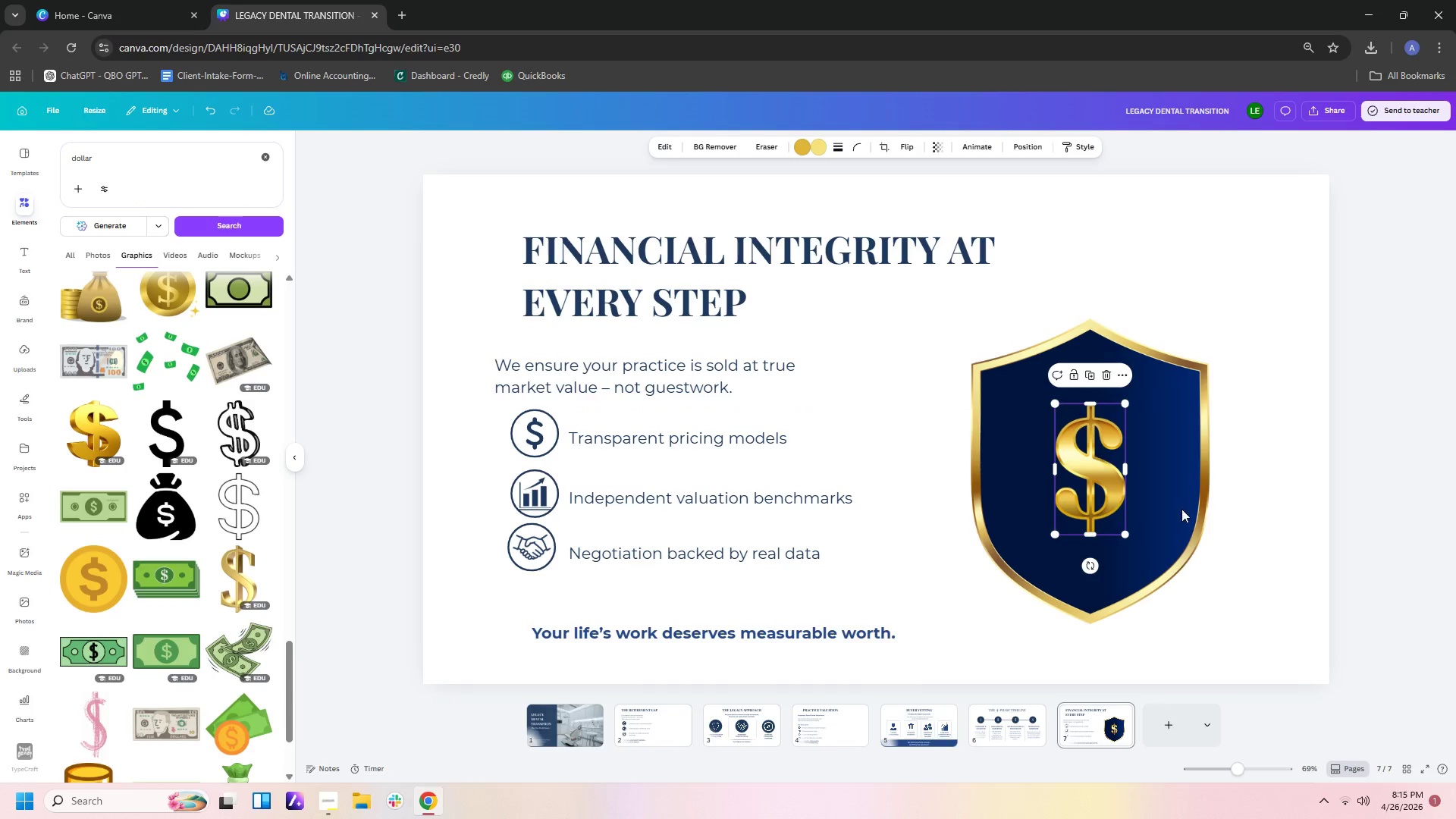 
left_click([1225, 579])
 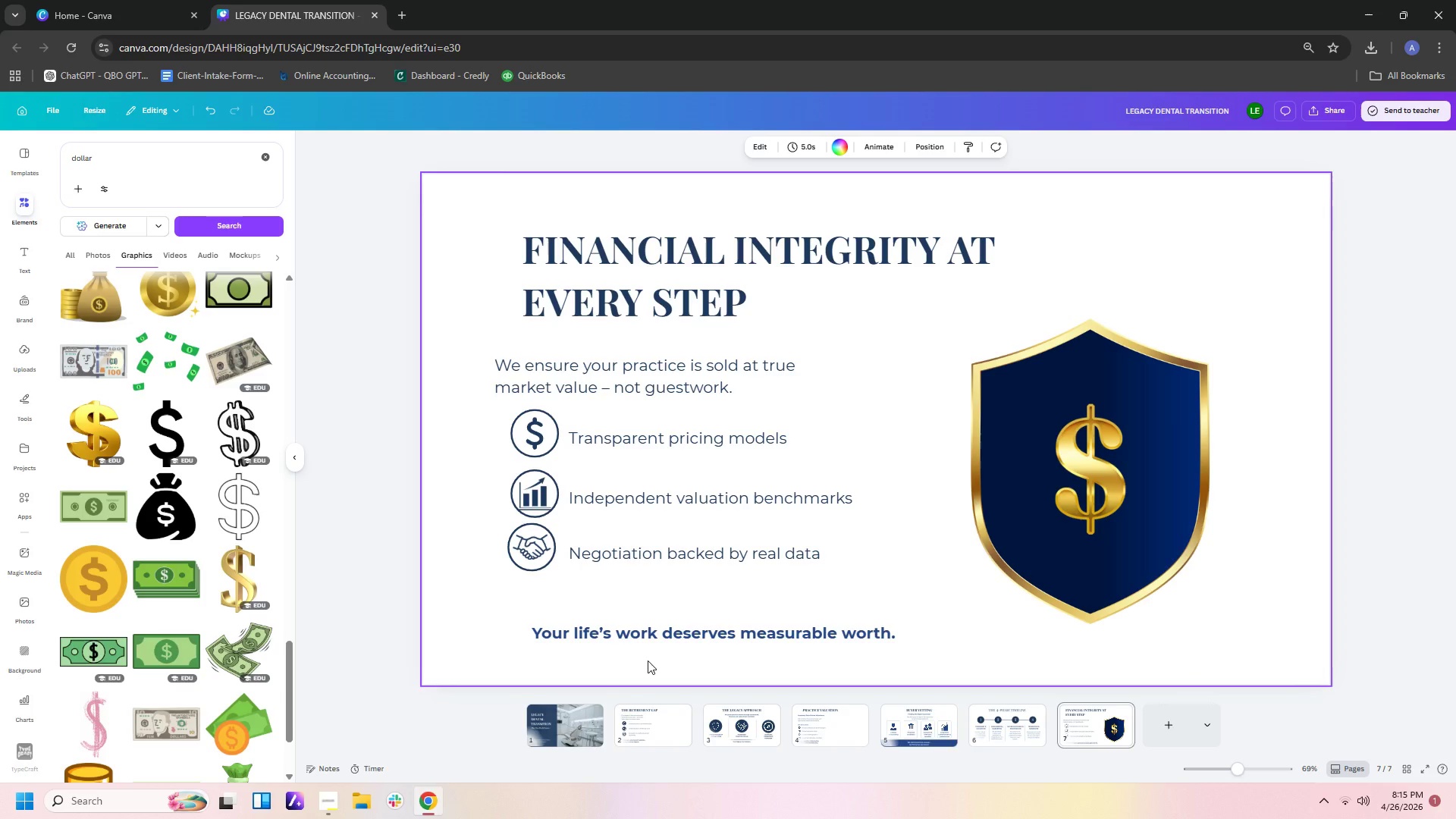 
left_click_drag(start_coordinate=[500, 541], to_coordinate=[545, 539])
 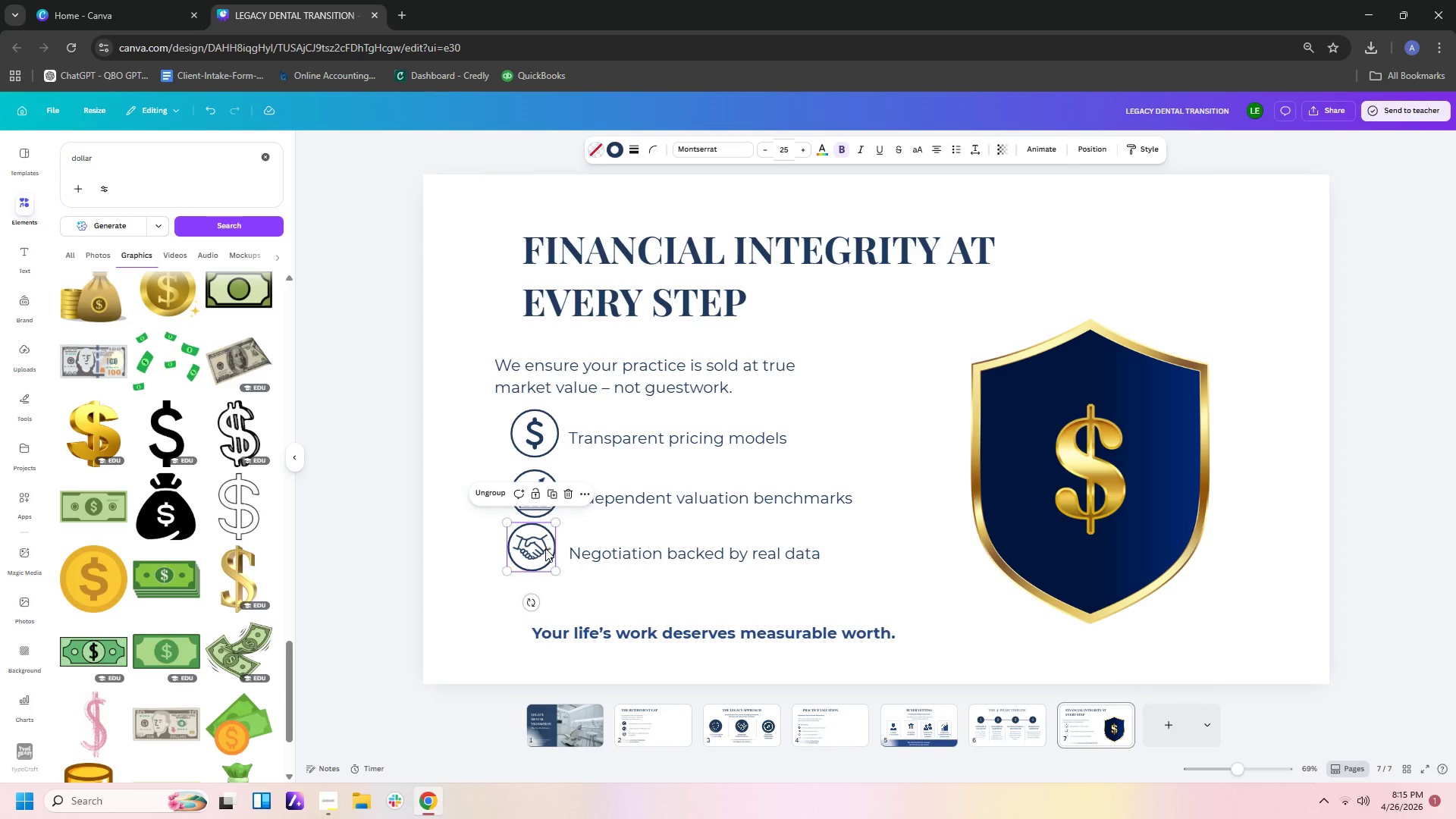 
left_click_drag(start_coordinate=[545, 548], to_coordinate=[548, 560])
 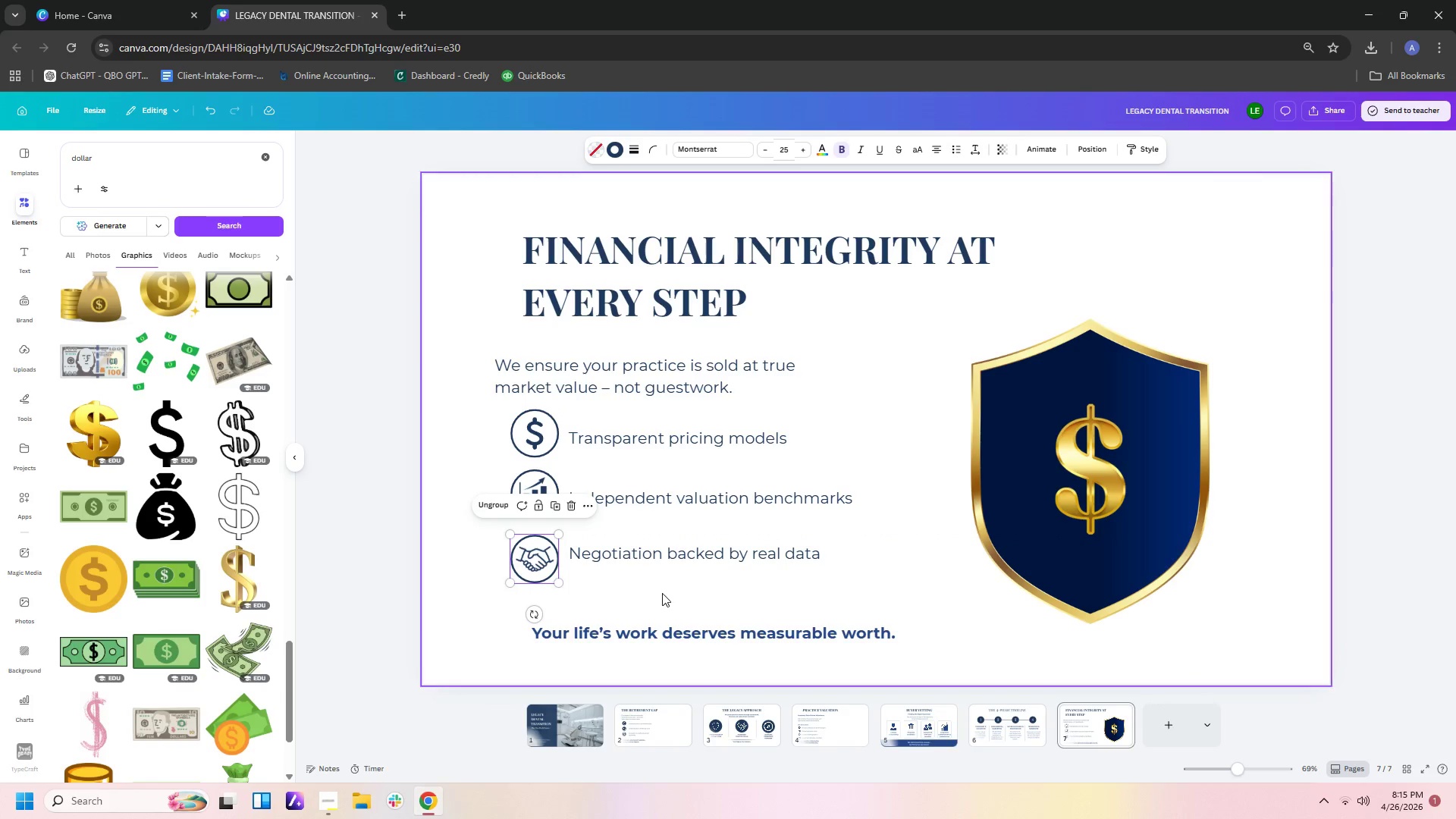 
left_click([662, 593])
 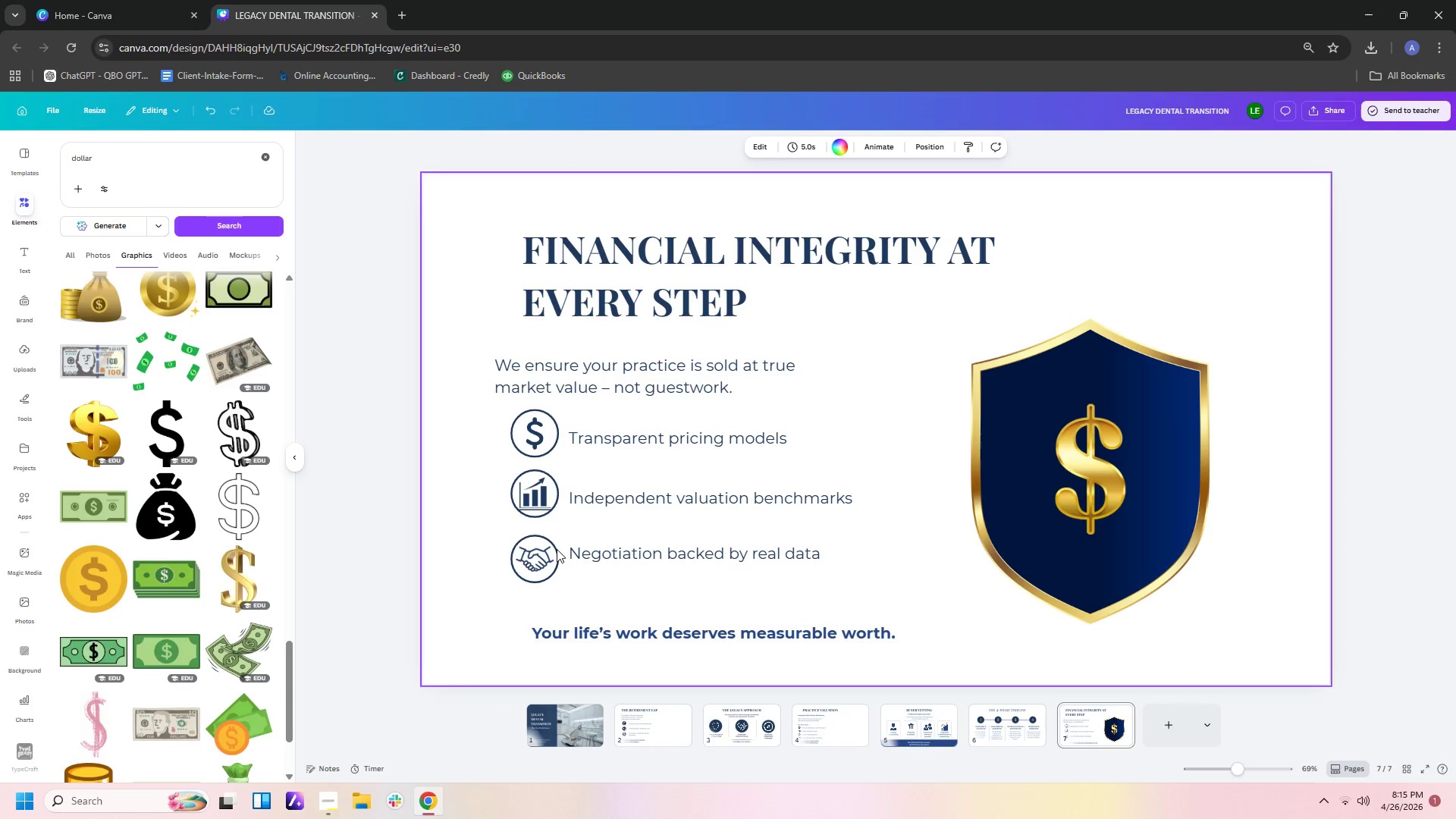 
left_click_drag(start_coordinate=[541, 491], to_coordinate=[541, 502])
 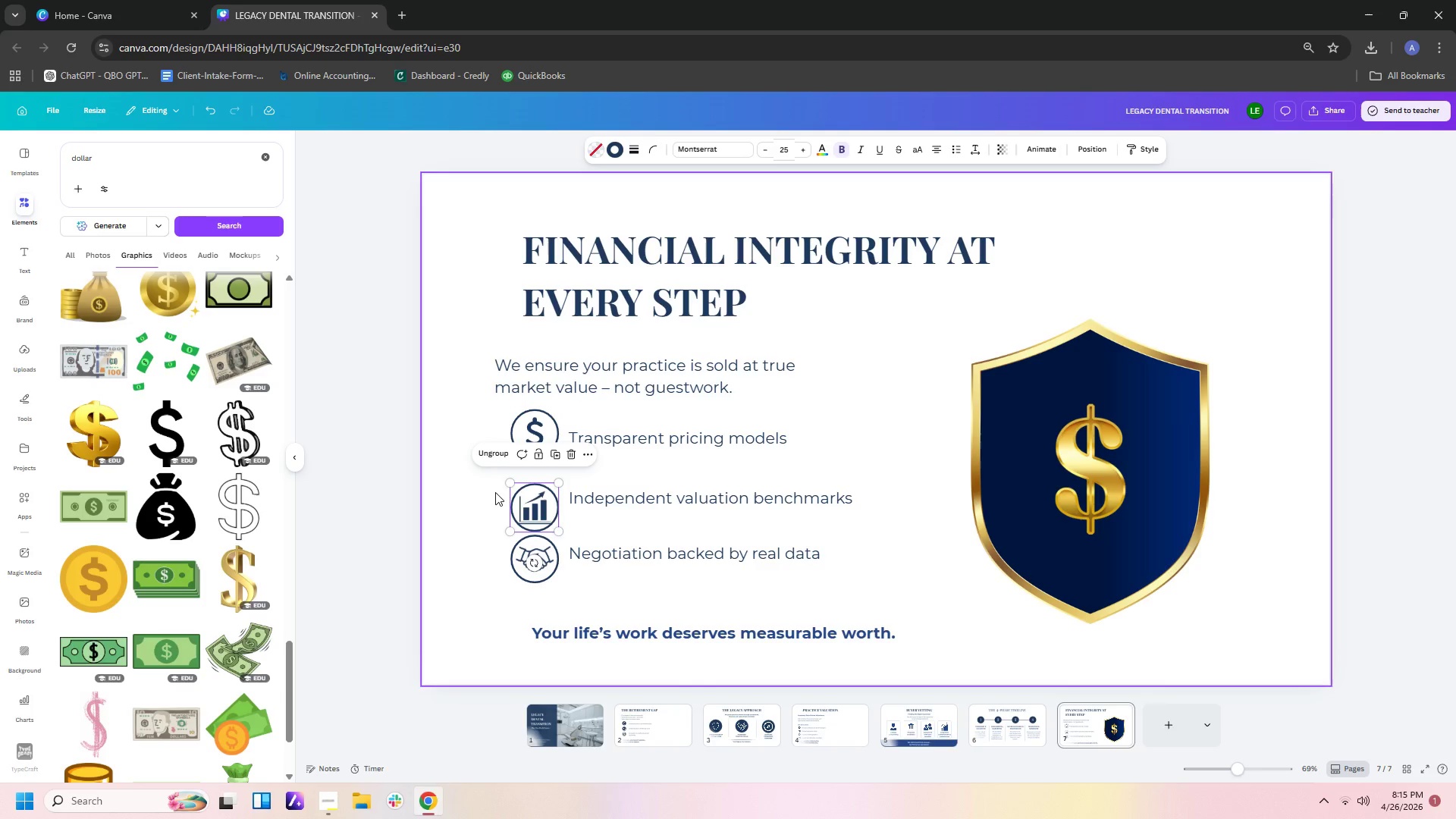 
left_click_drag(start_coordinate=[538, 492], to_coordinate=[538, 487])
 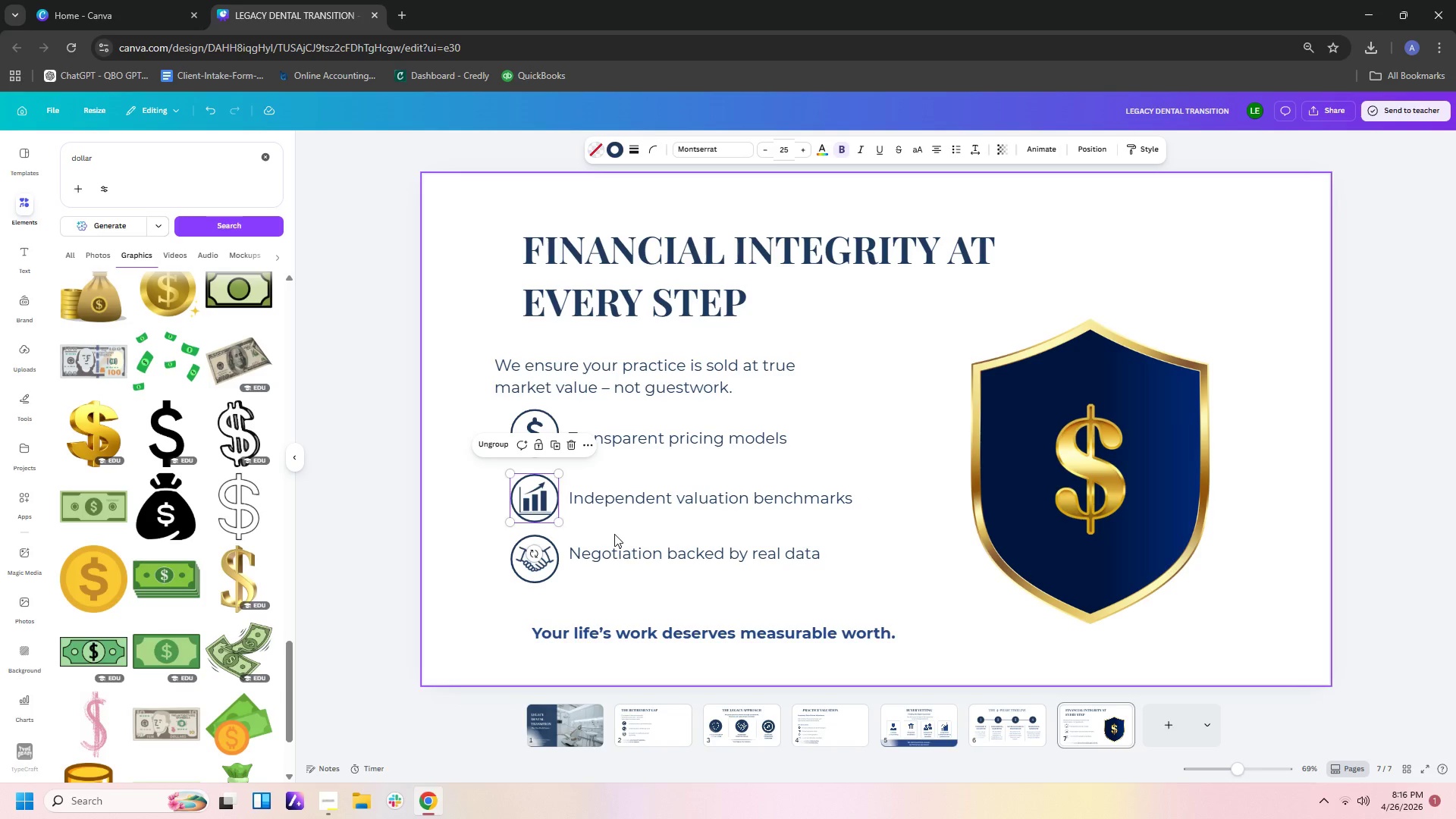 
left_click([614, 534])
 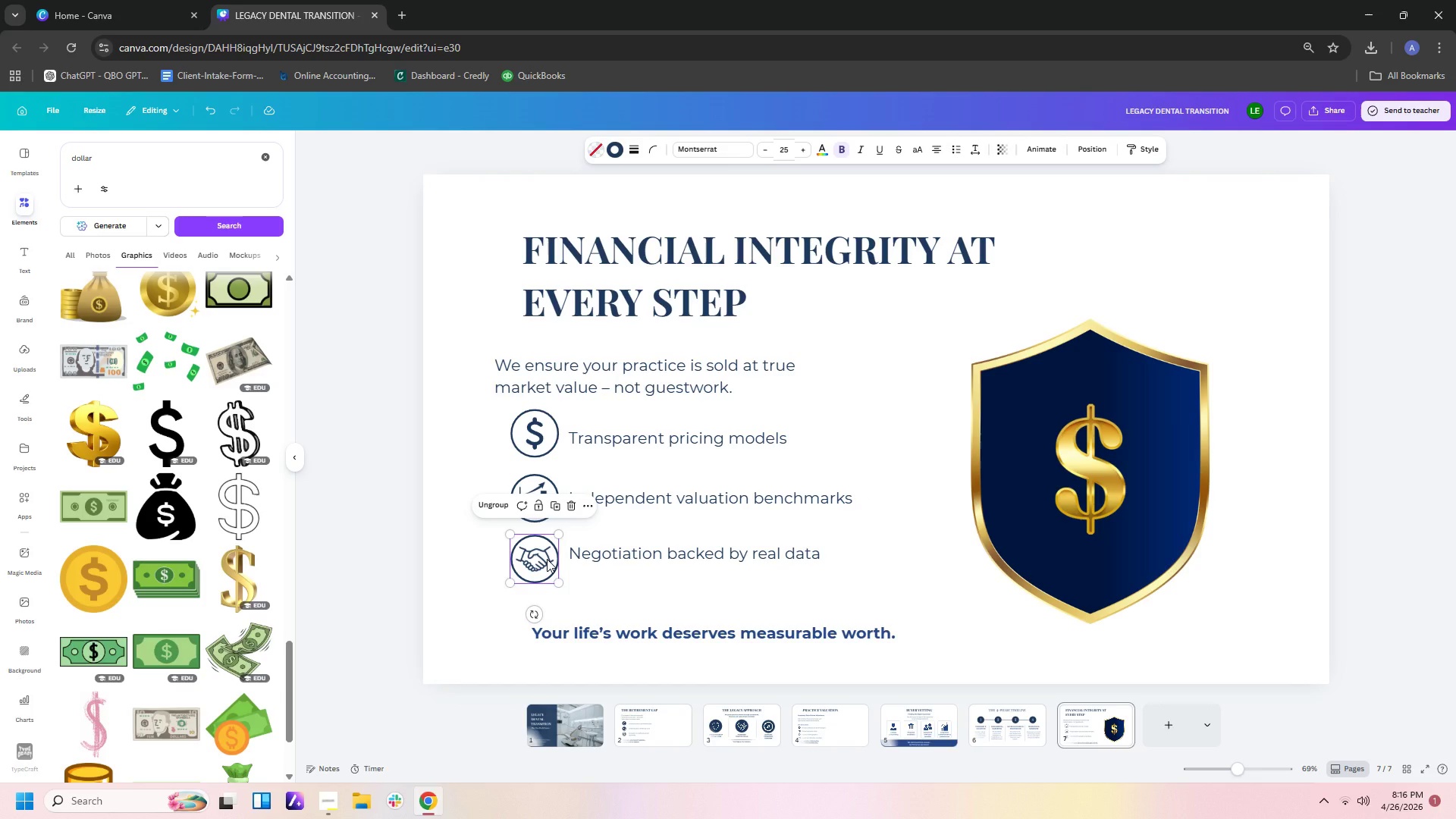 
left_click([547, 559])
 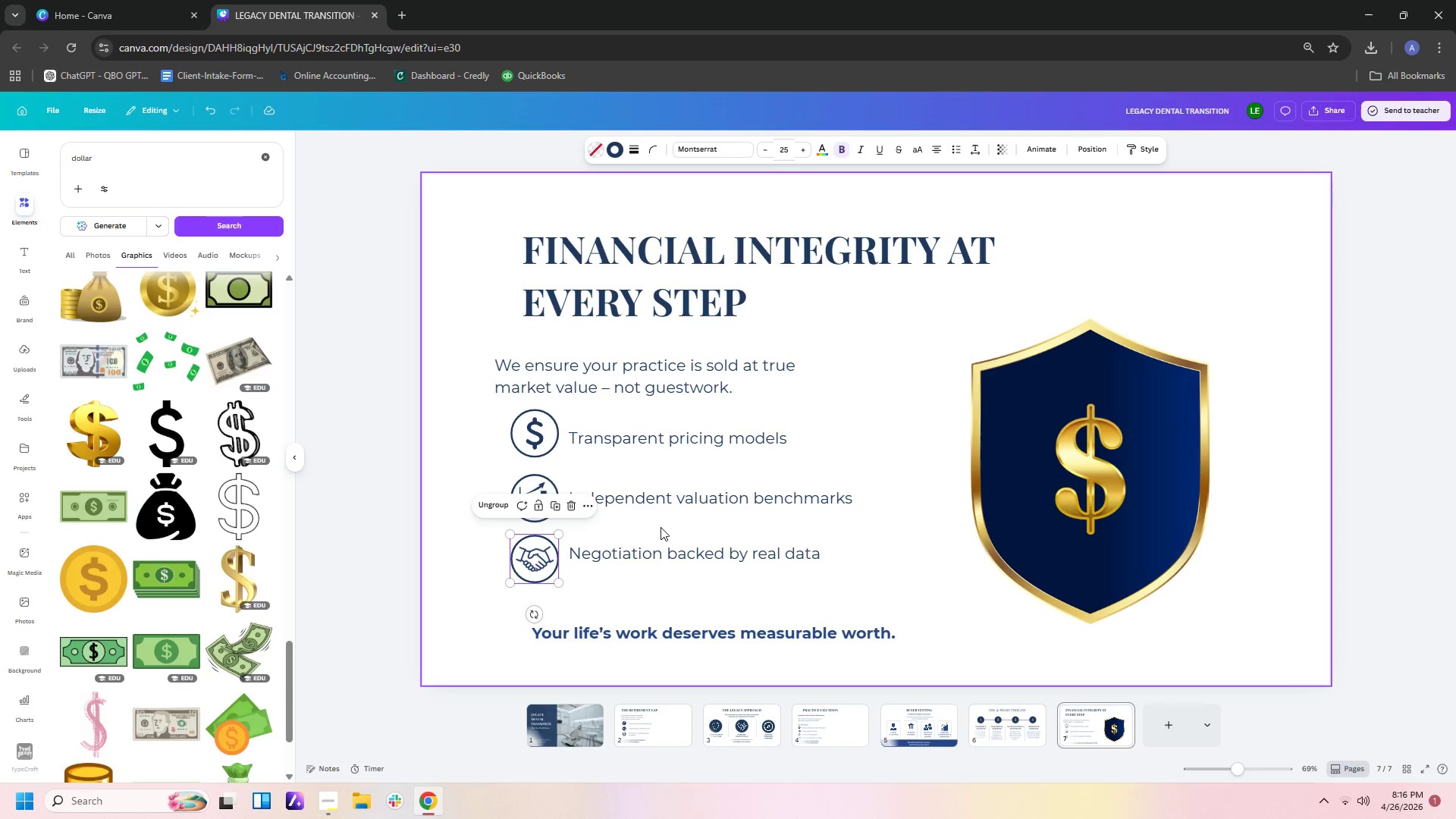 
left_click([661, 527])
 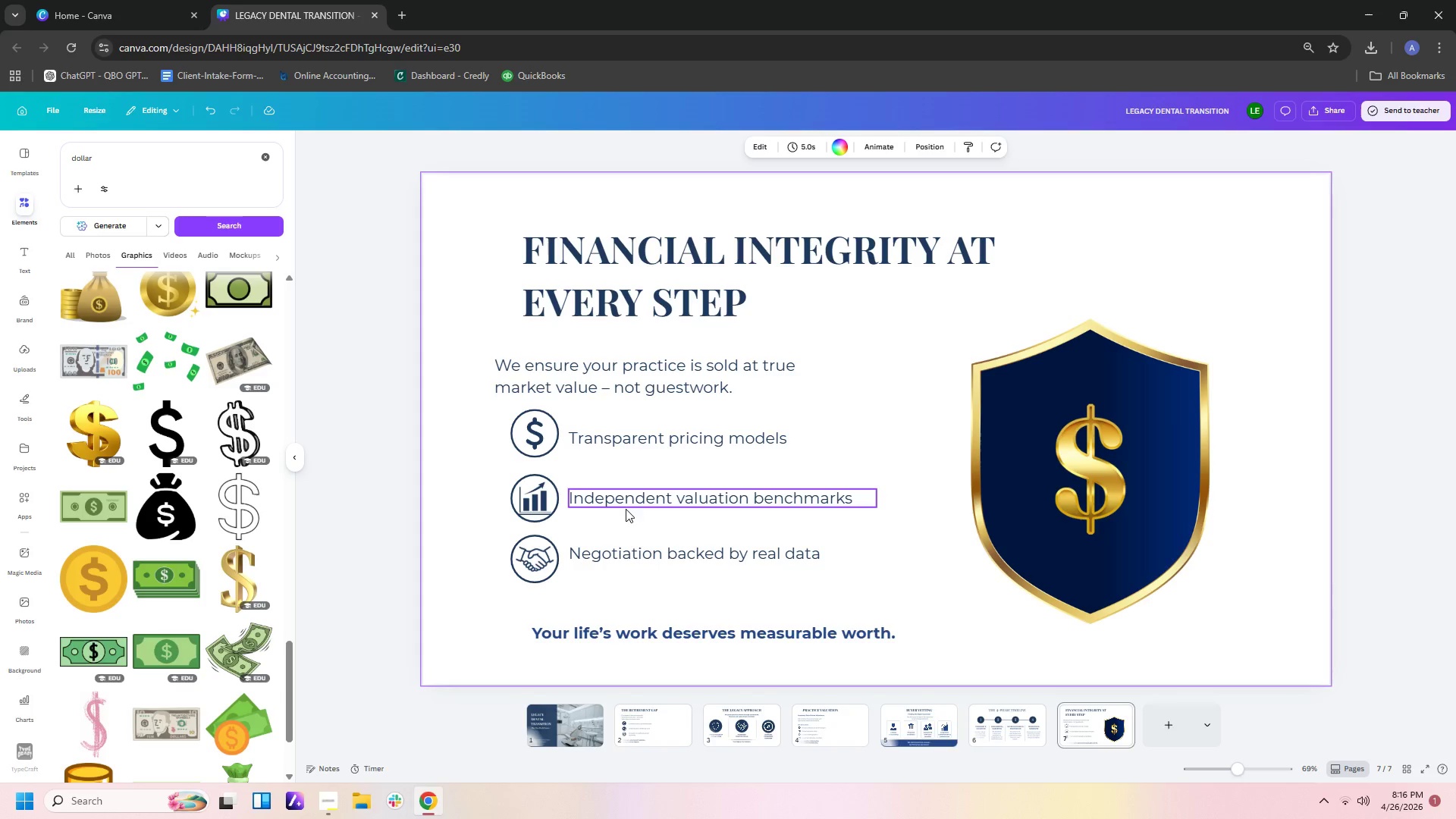 
left_click_drag(start_coordinate=[626, 500], to_coordinate=[626, 491])
 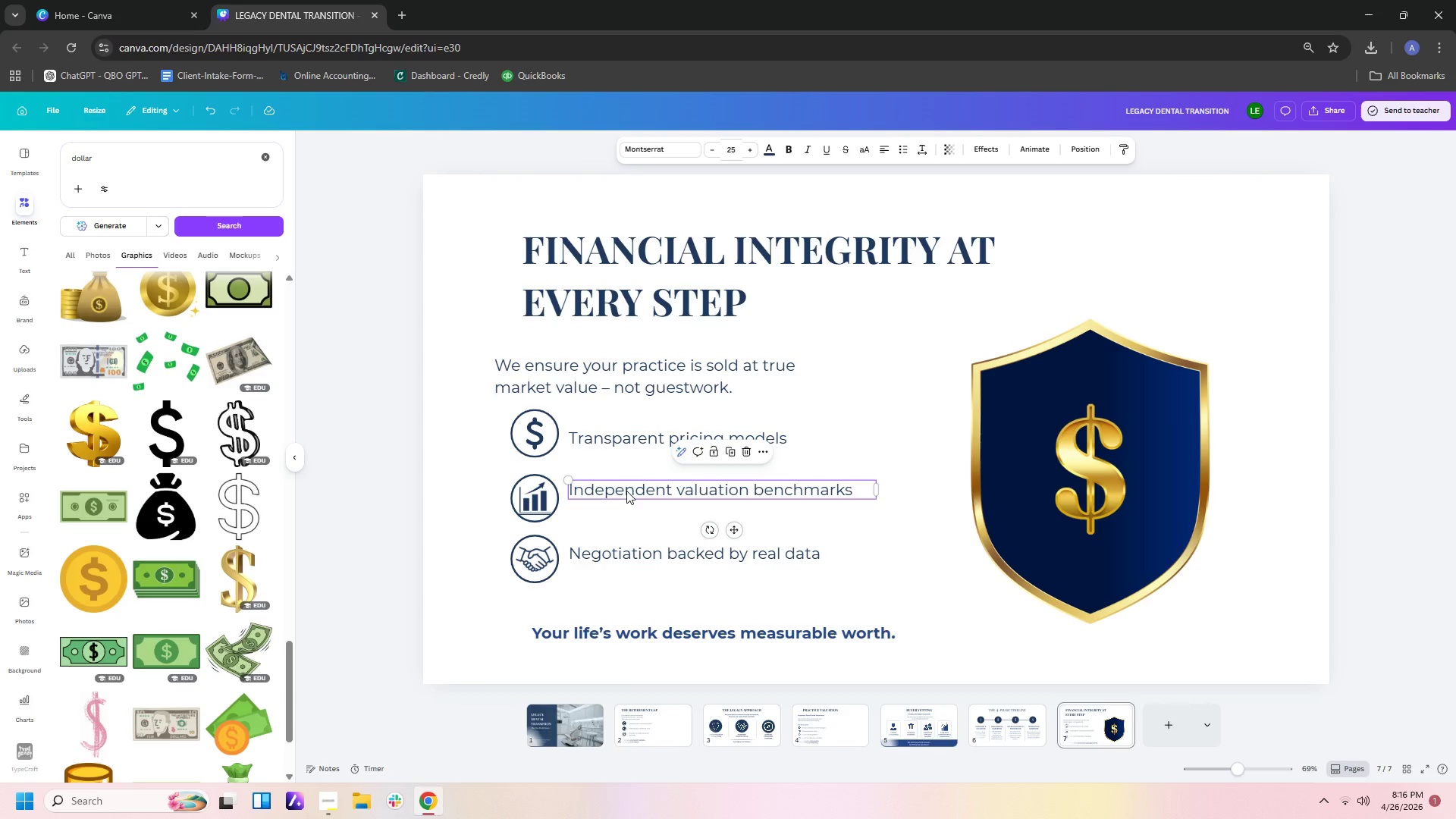 
left_click_drag(start_coordinate=[626, 490], to_coordinate=[626, 499])
 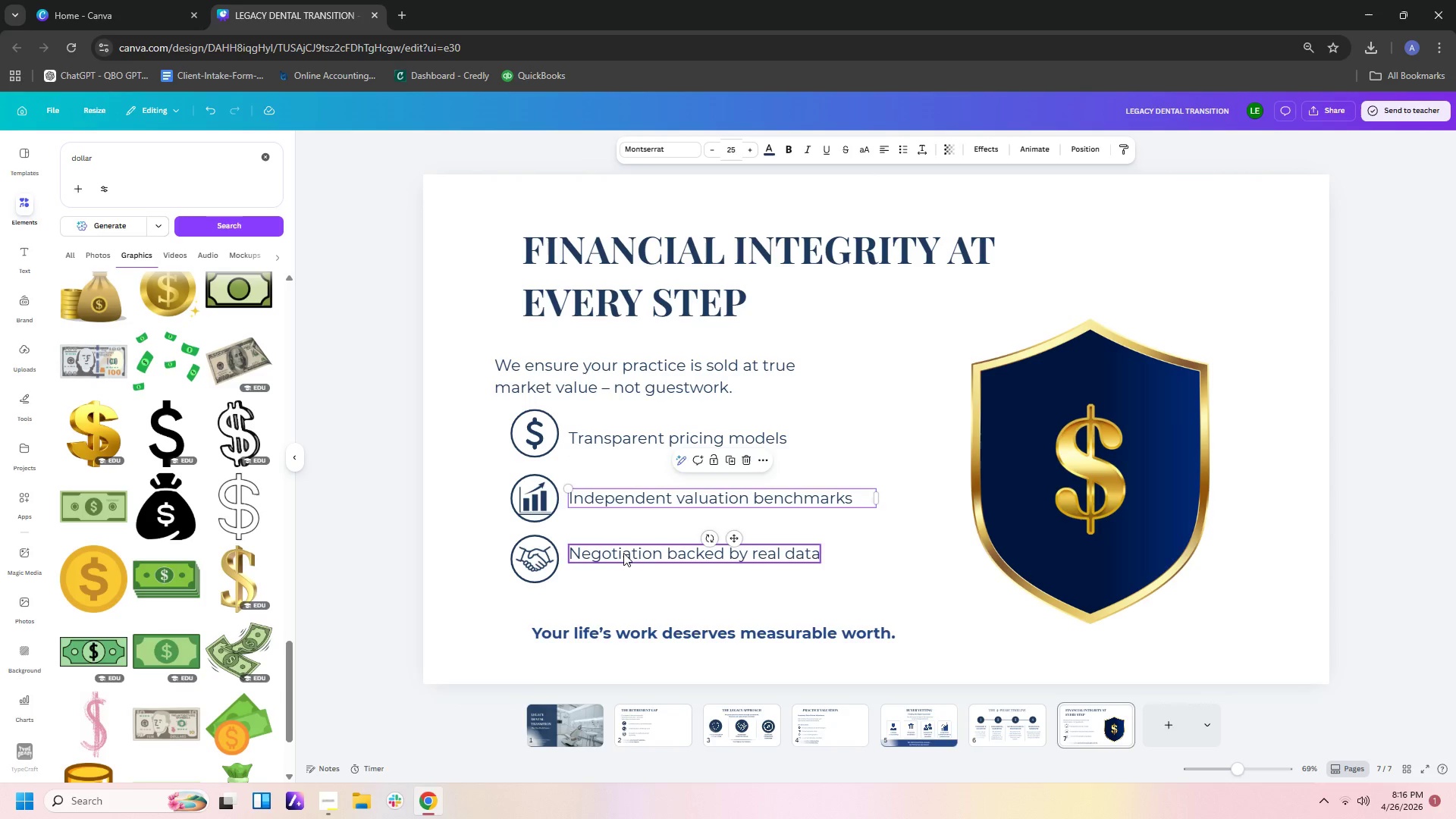 
left_click_drag(start_coordinate=[623, 553], to_coordinate=[623, 560])
 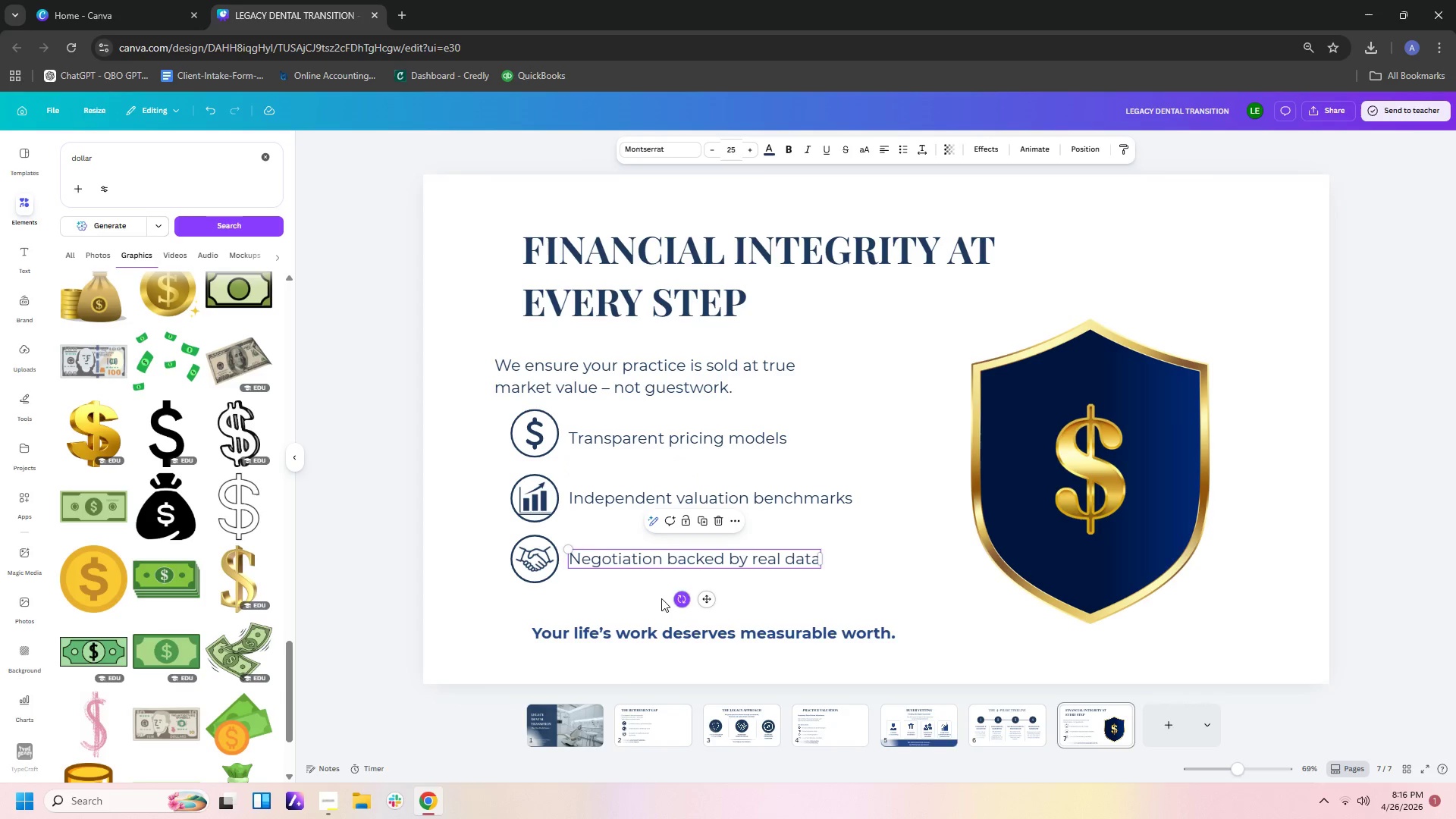 
left_click([634, 602])
 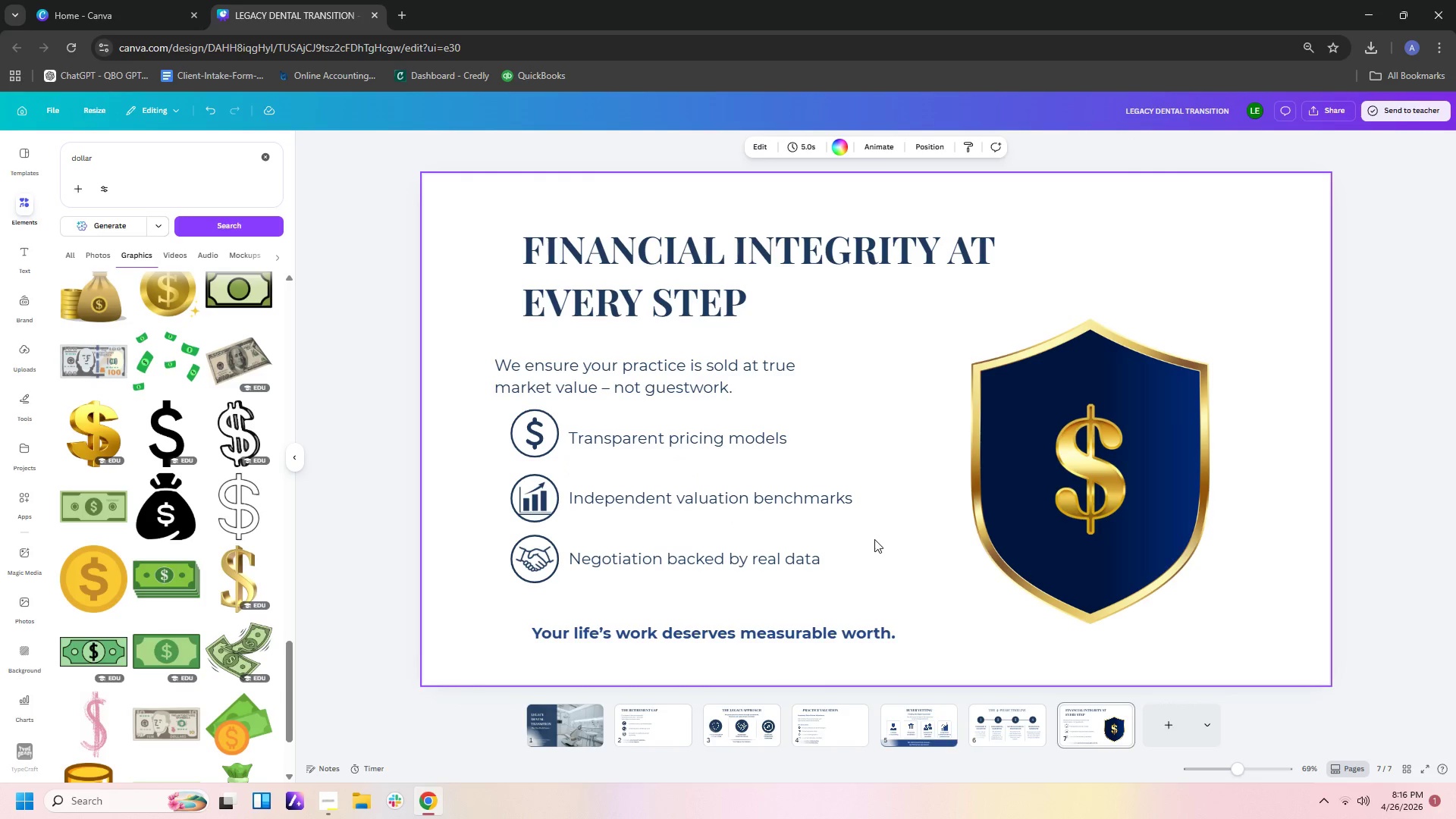 
left_click([884, 545])
 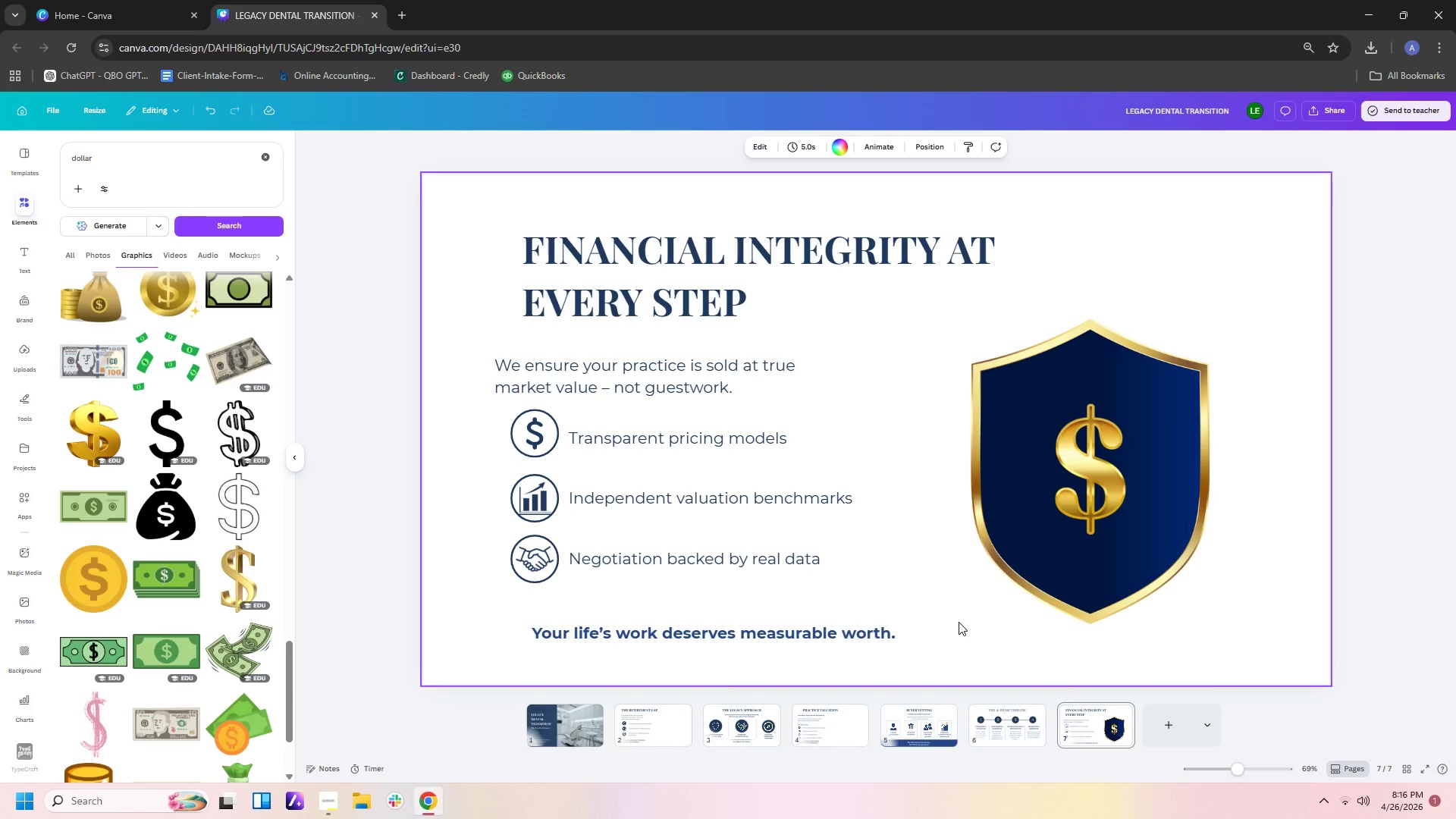 
left_click([861, 627])
 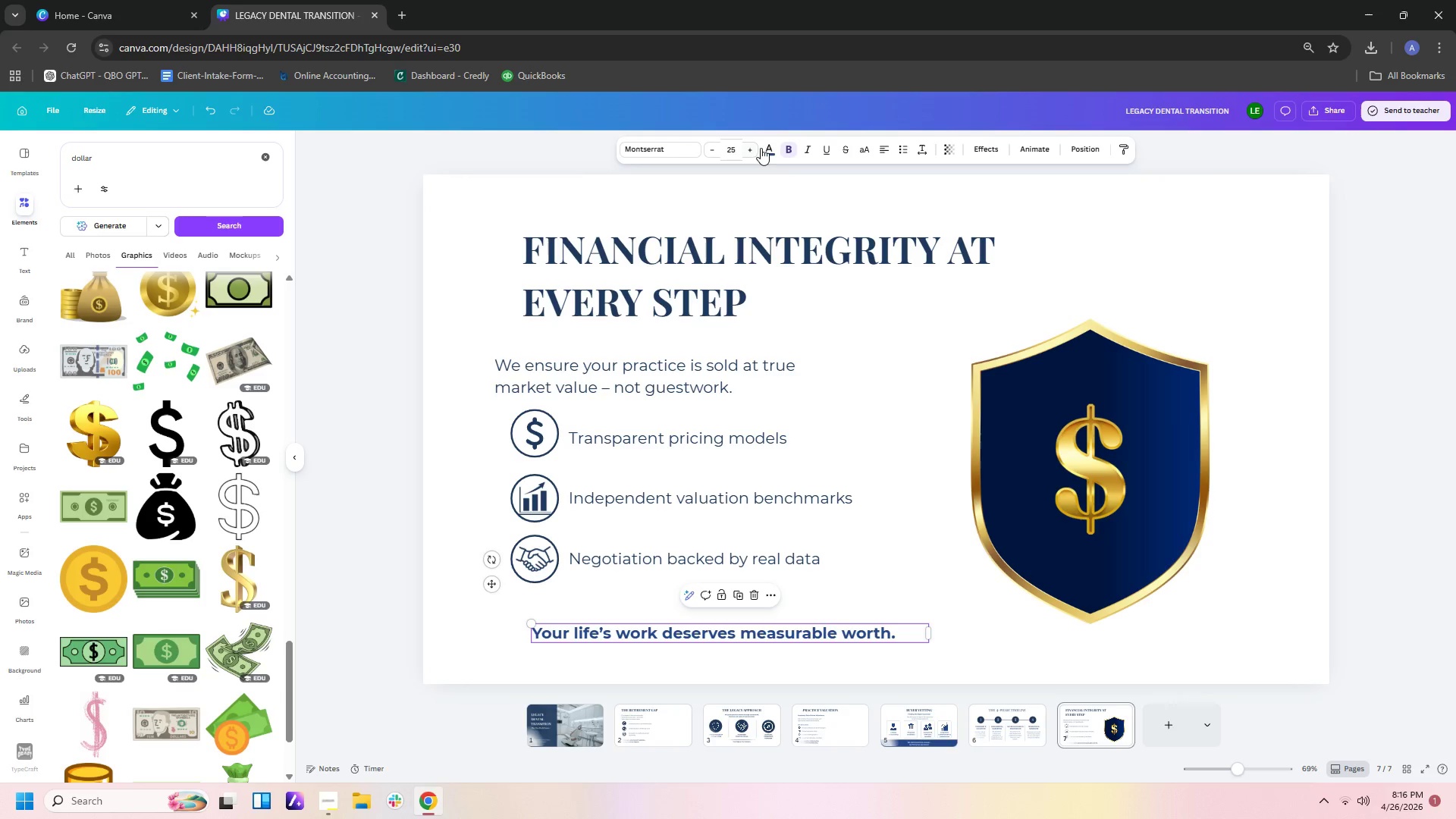 
left_click([774, 151])
 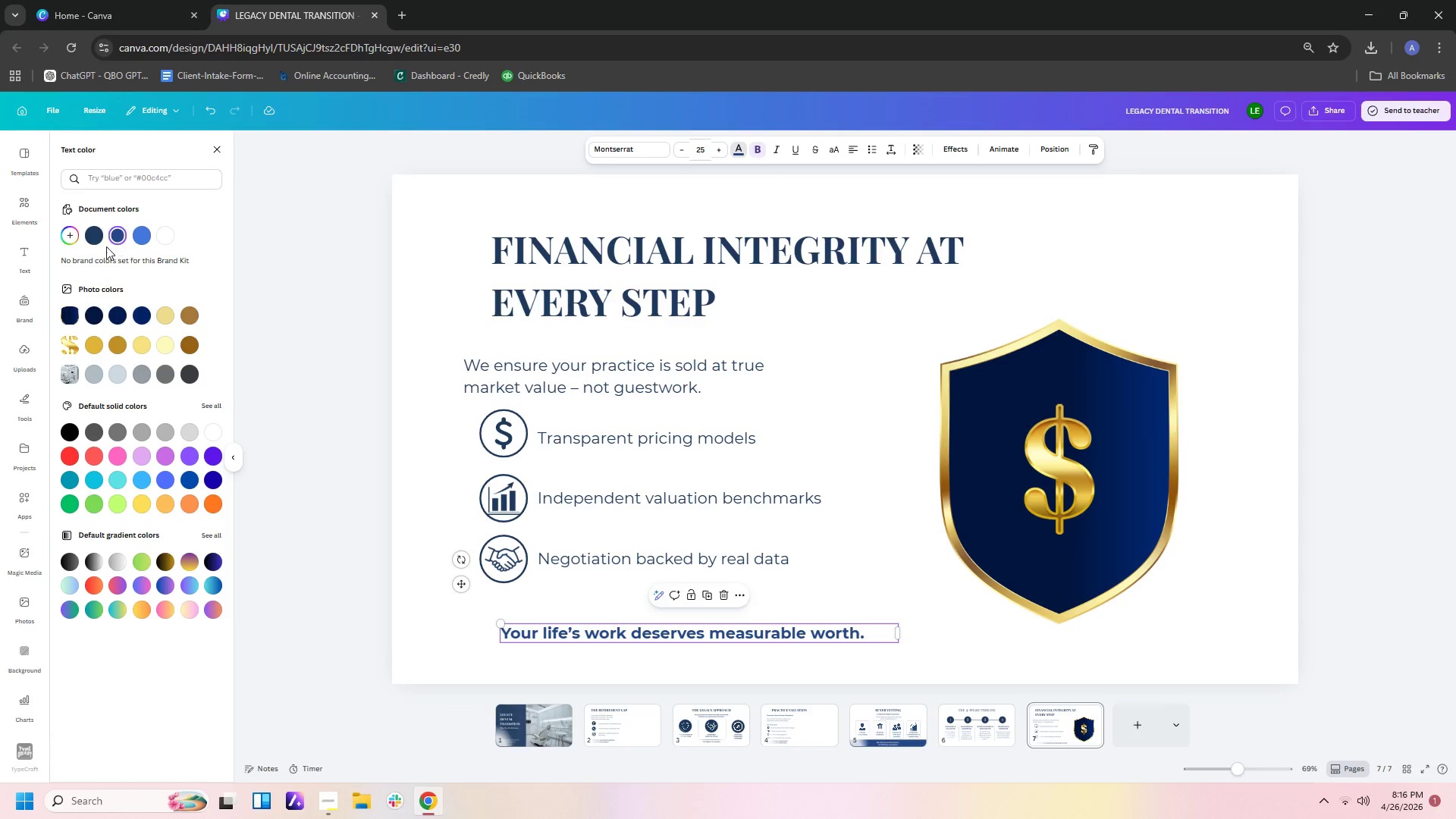 
left_click([93, 237])
 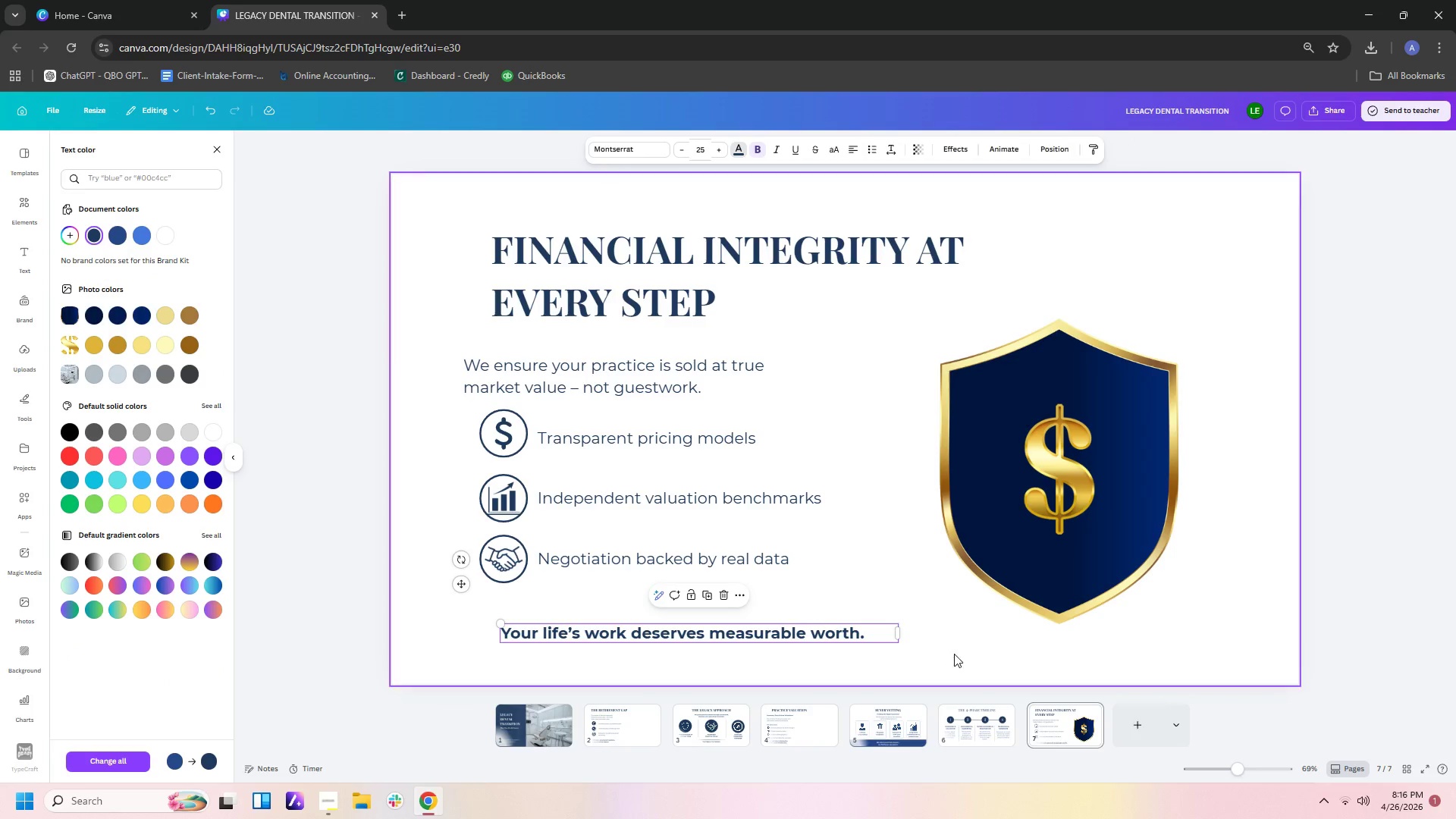 
left_click([965, 654])
 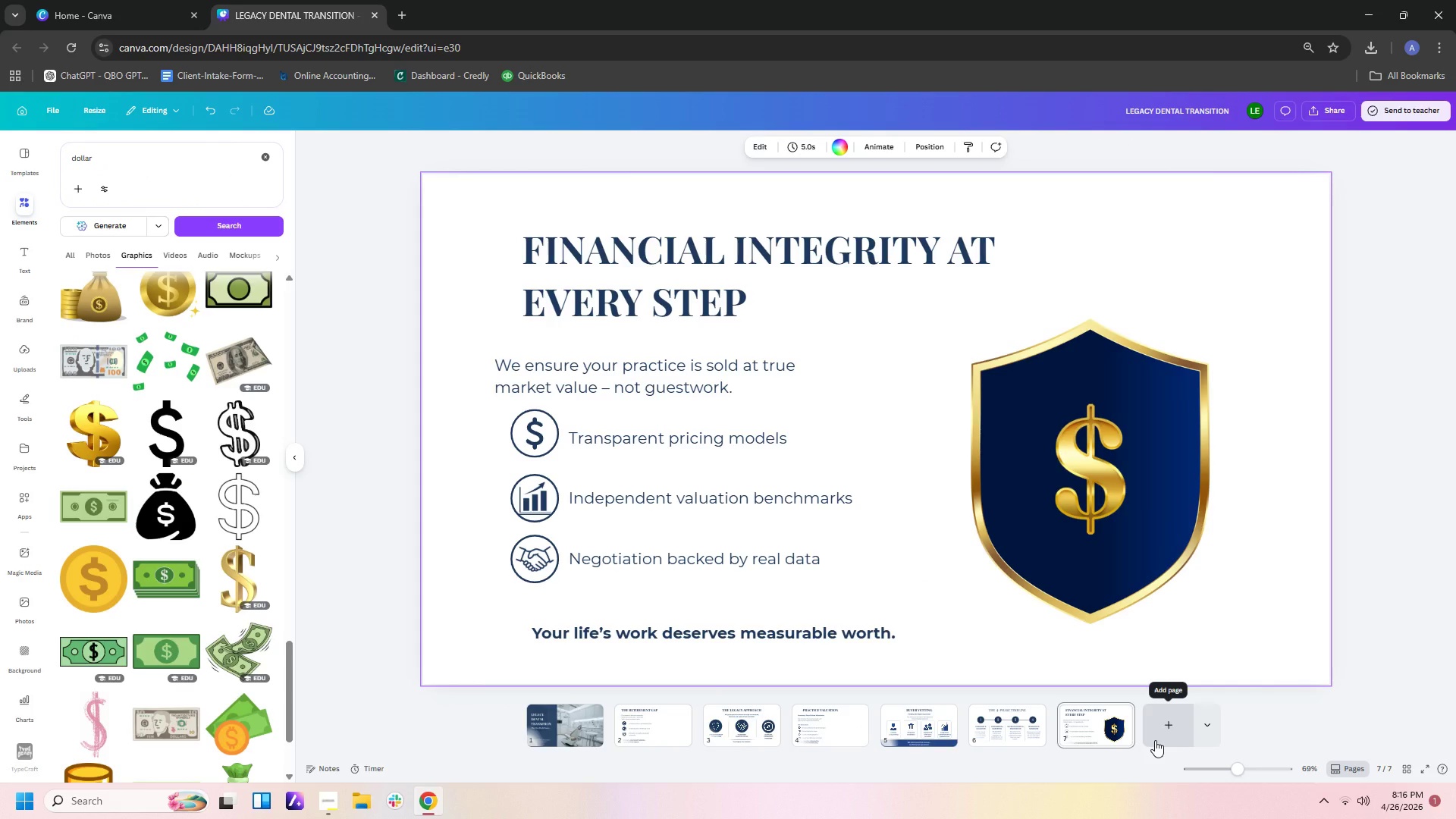 
left_click([1046, 507])
 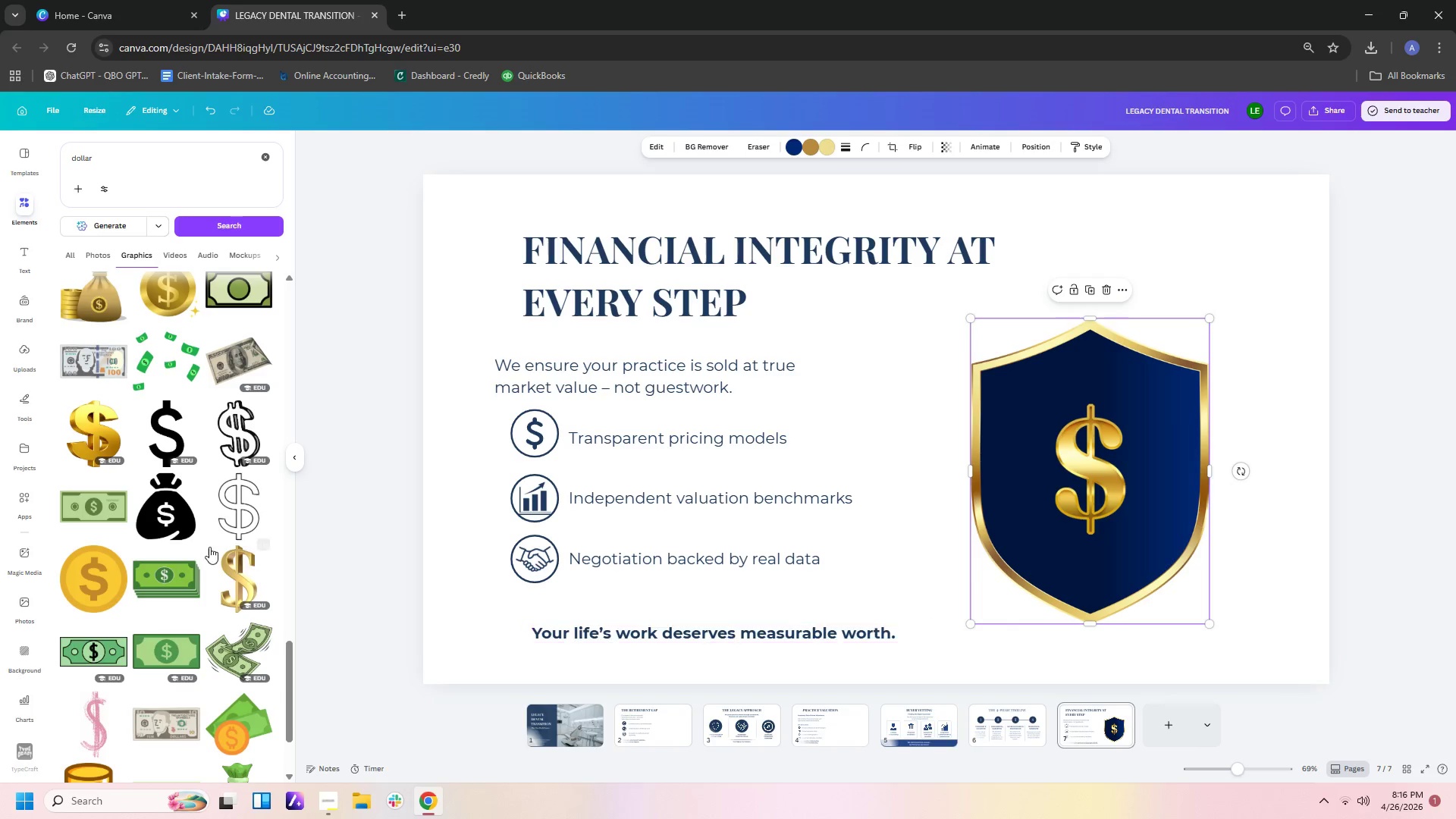 
scroll: coordinate [205, 560], scroll_direction: down, amount: 6.0
 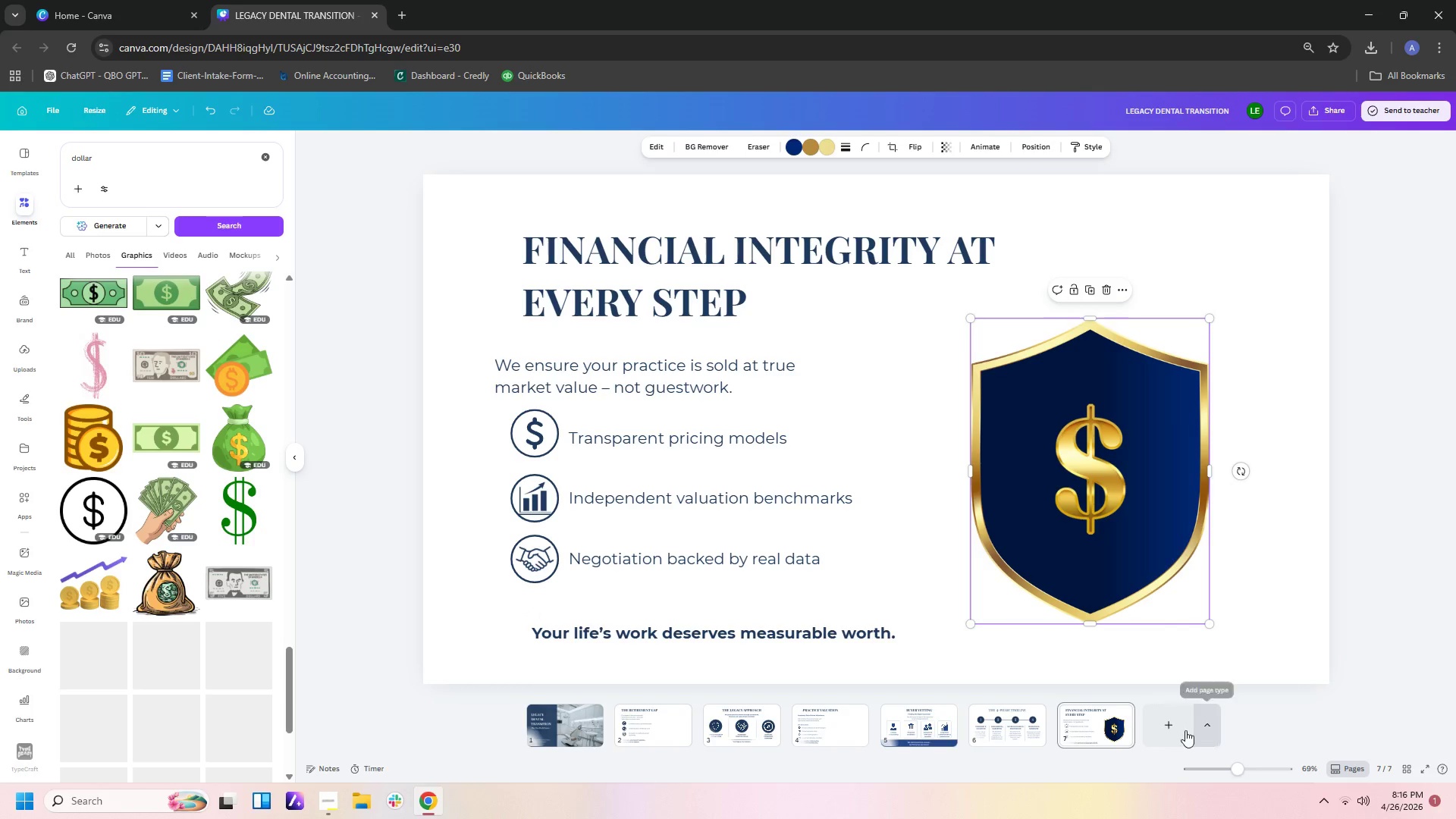 
left_click([1176, 728])
 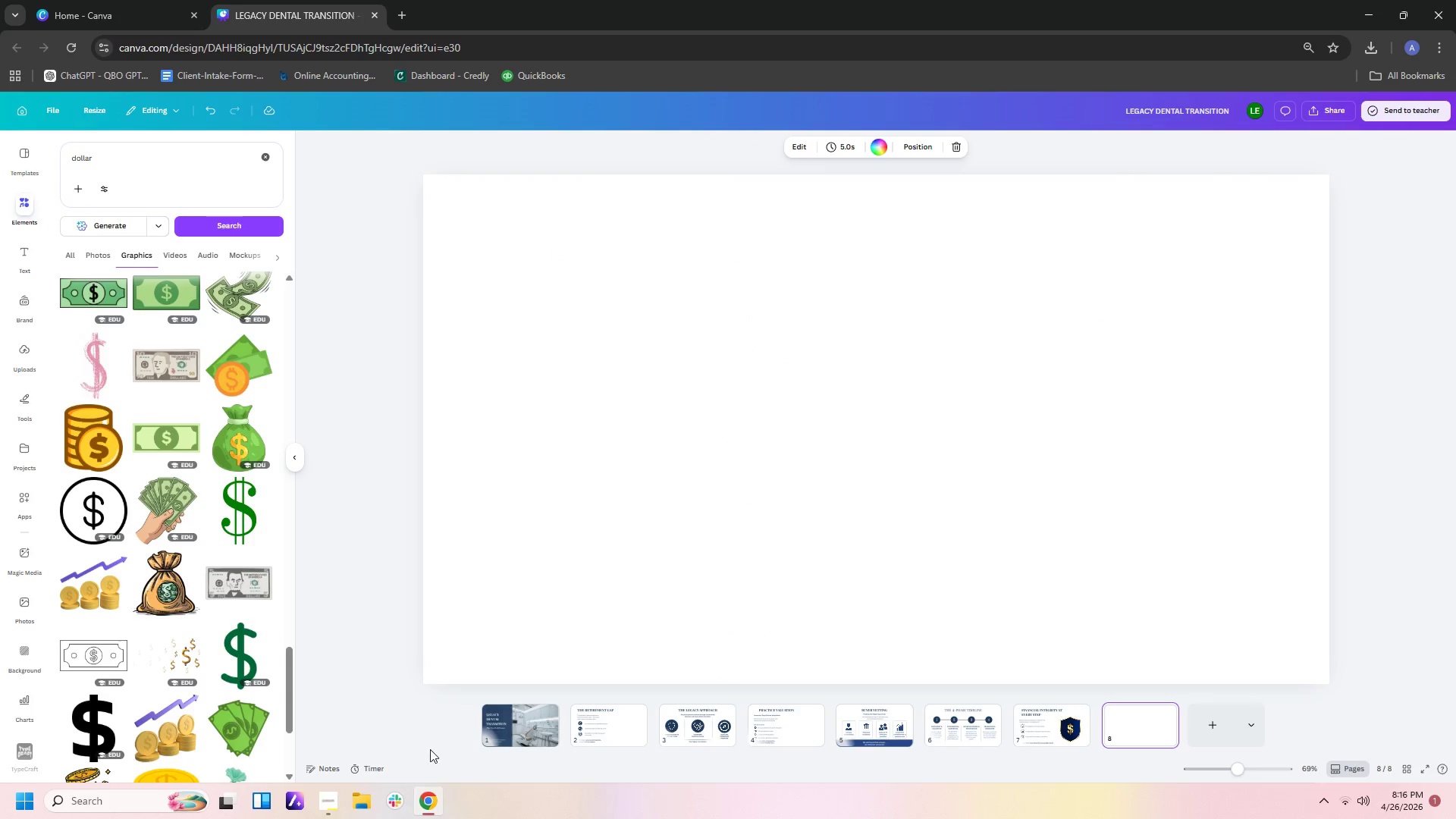 
left_click([319, 799])